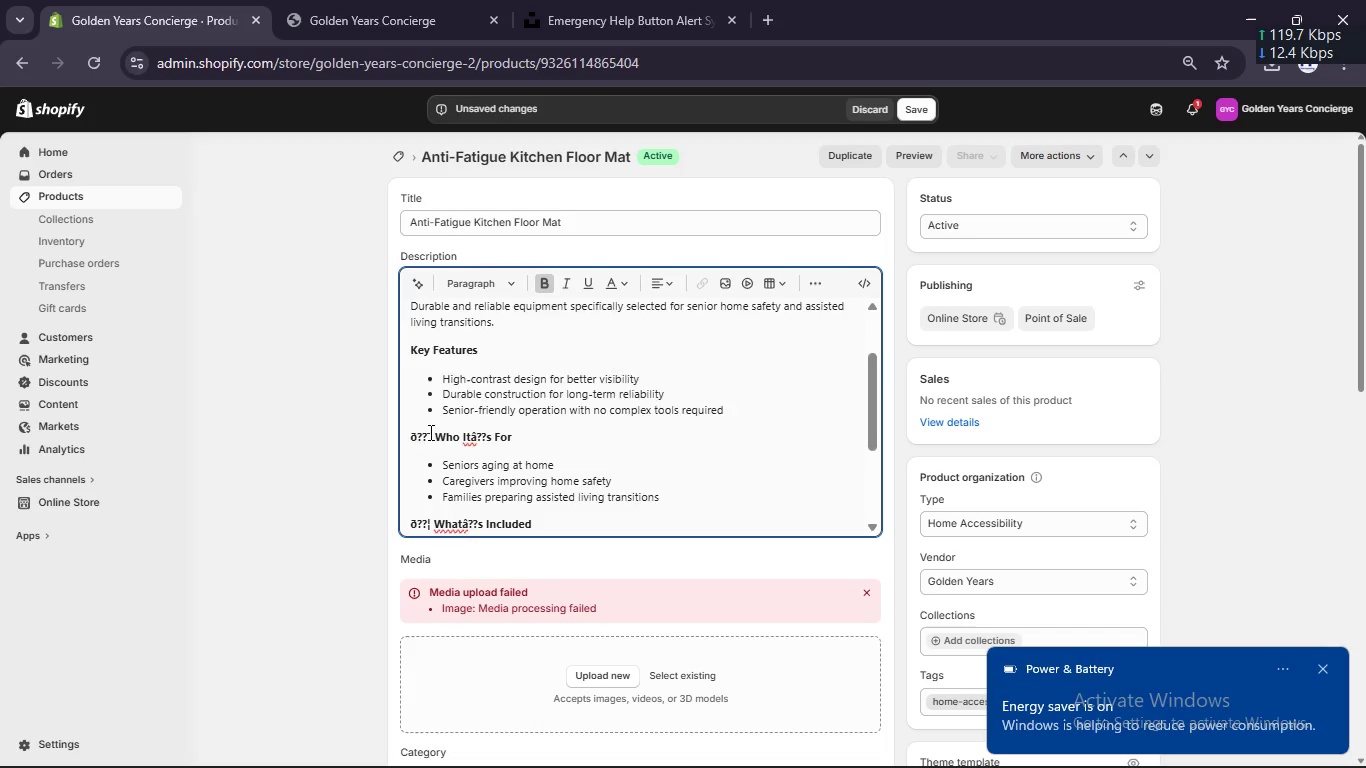 
scroll: coordinate [429, 432], scroll_direction: down, amount: 1.0
 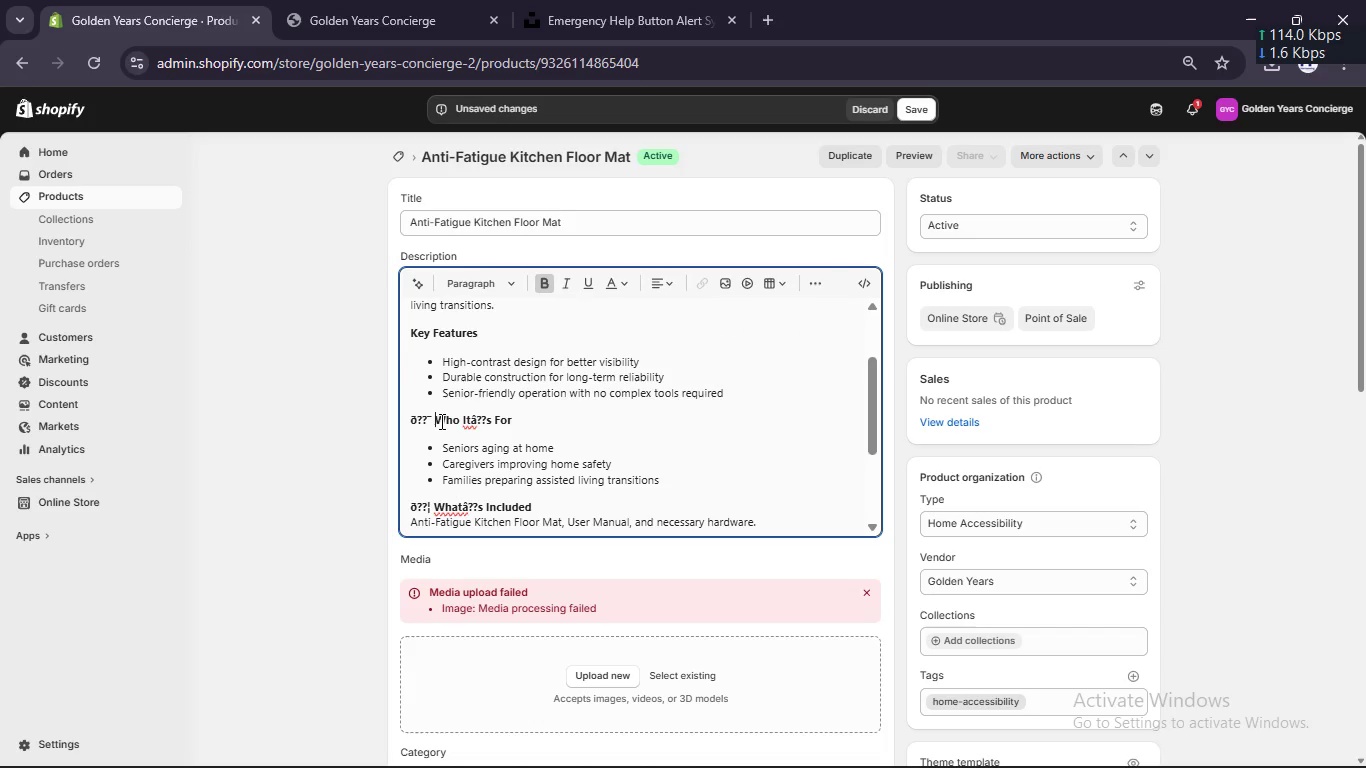 
left_click([440, 421])
 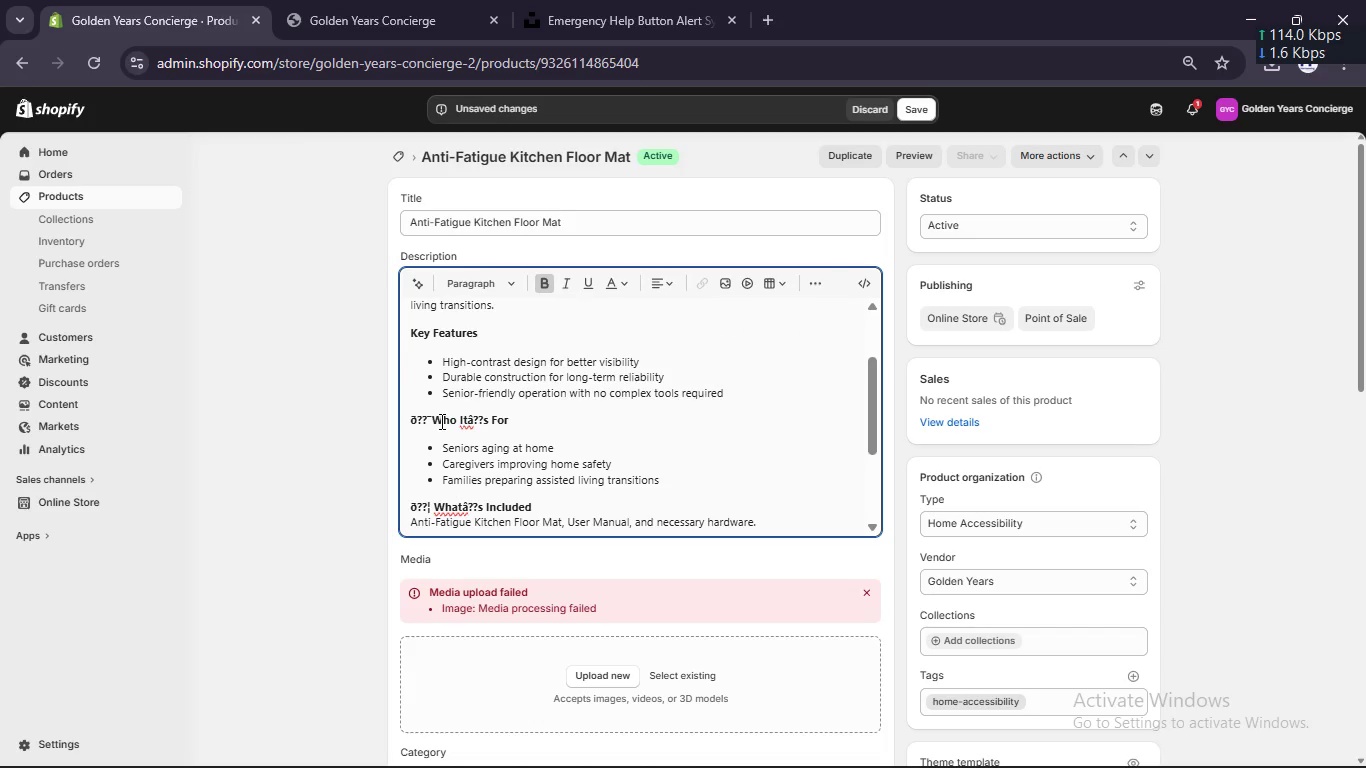 
key(Backspace)
 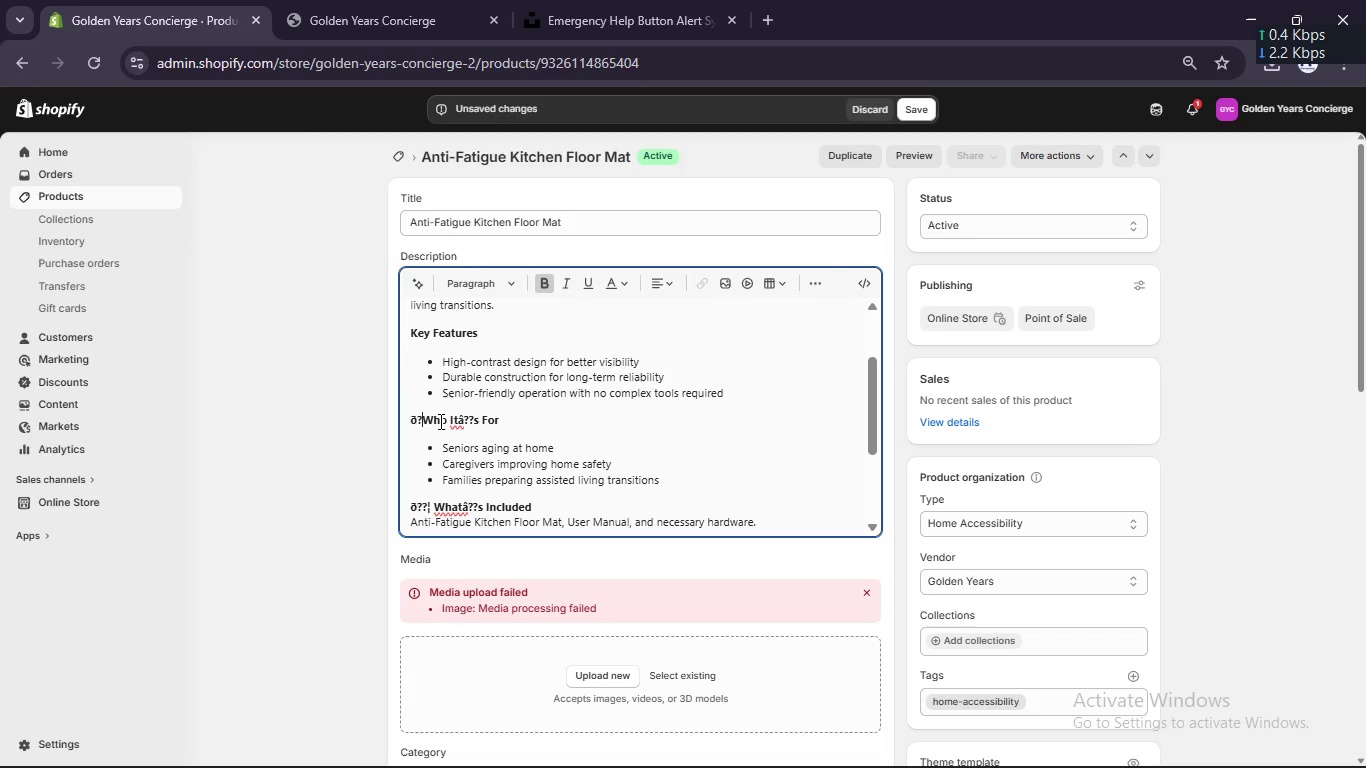 
key(Backspace)
 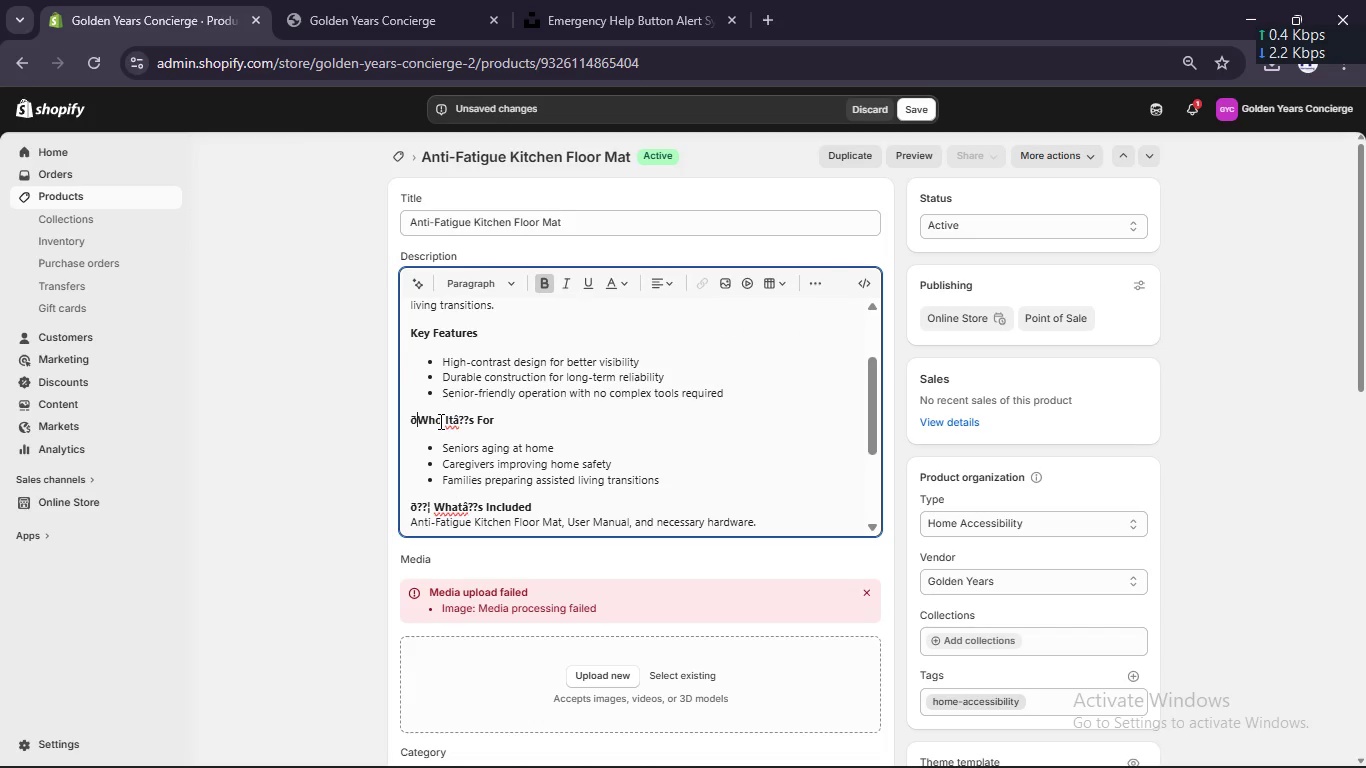 
key(Backspace)
 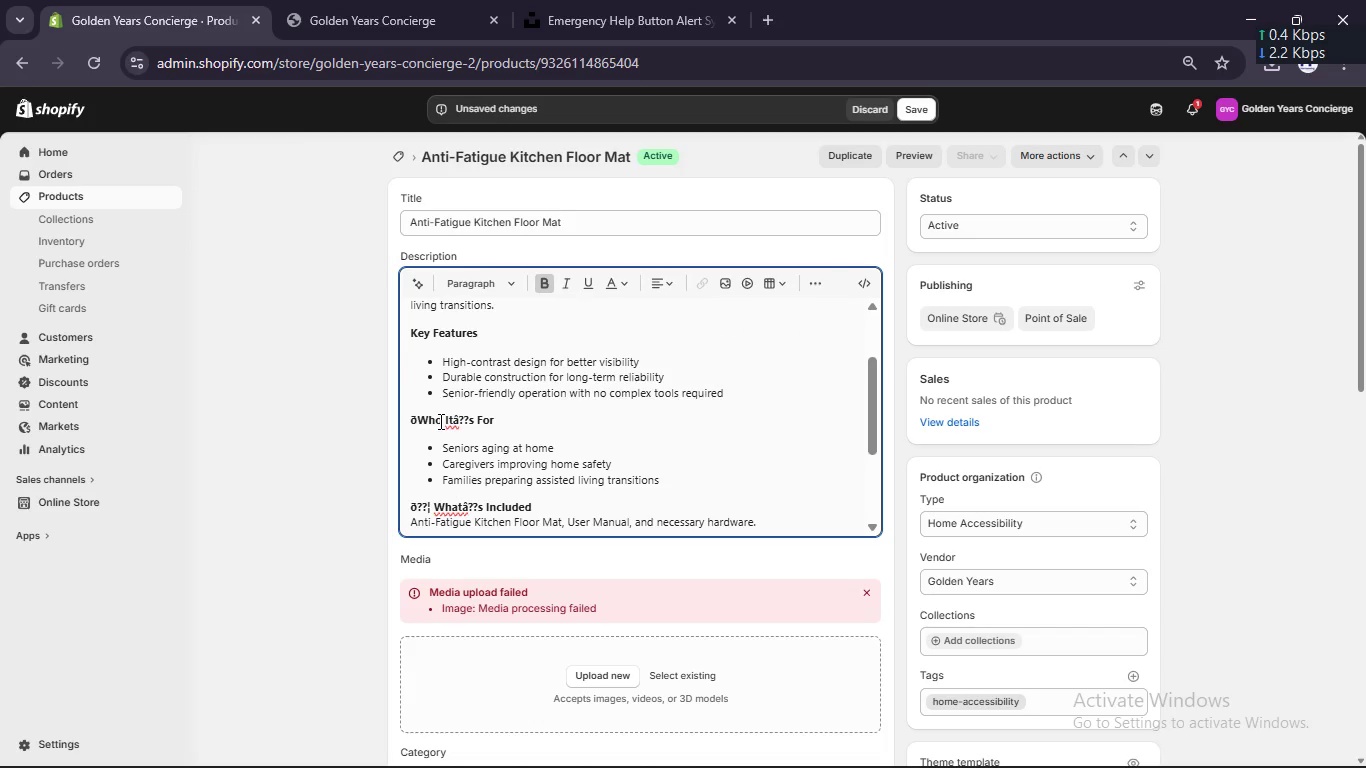 
key(Backspace)
 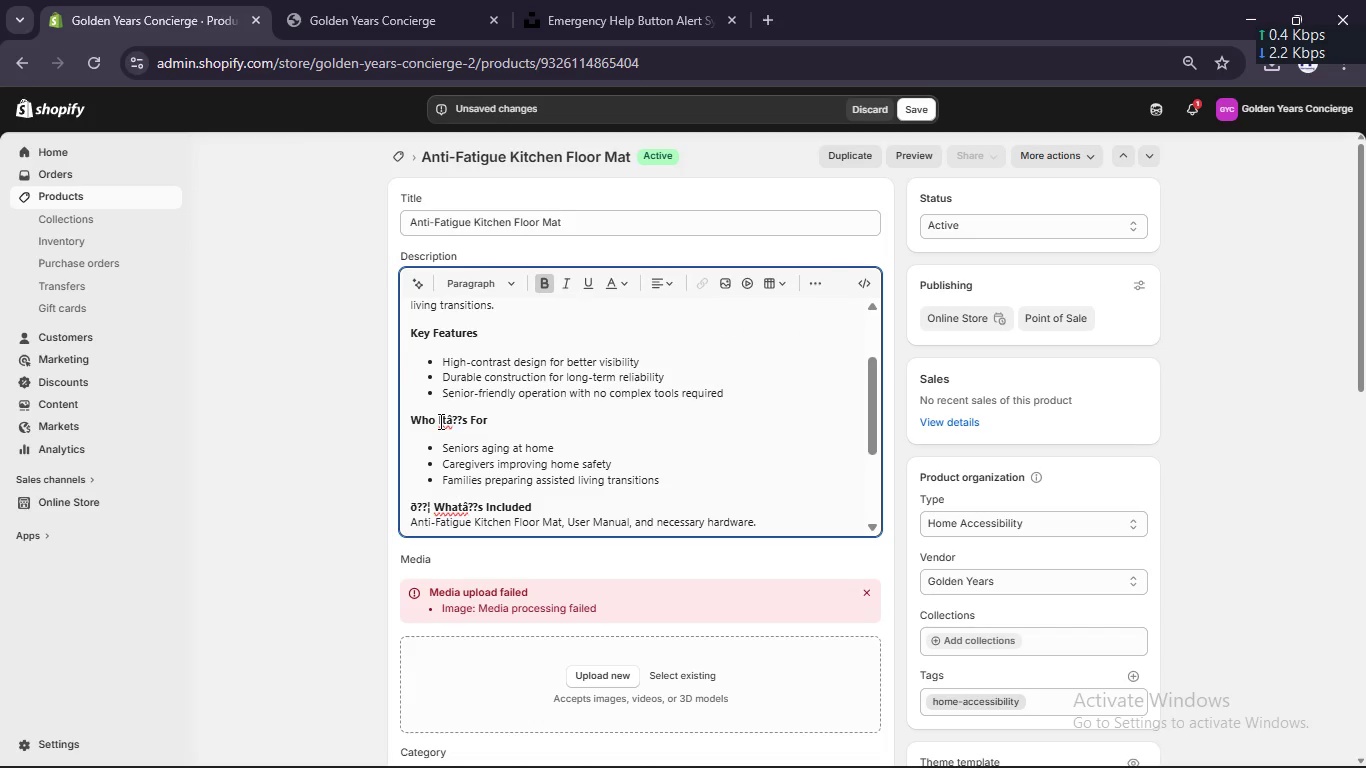 
key(Backspace)
 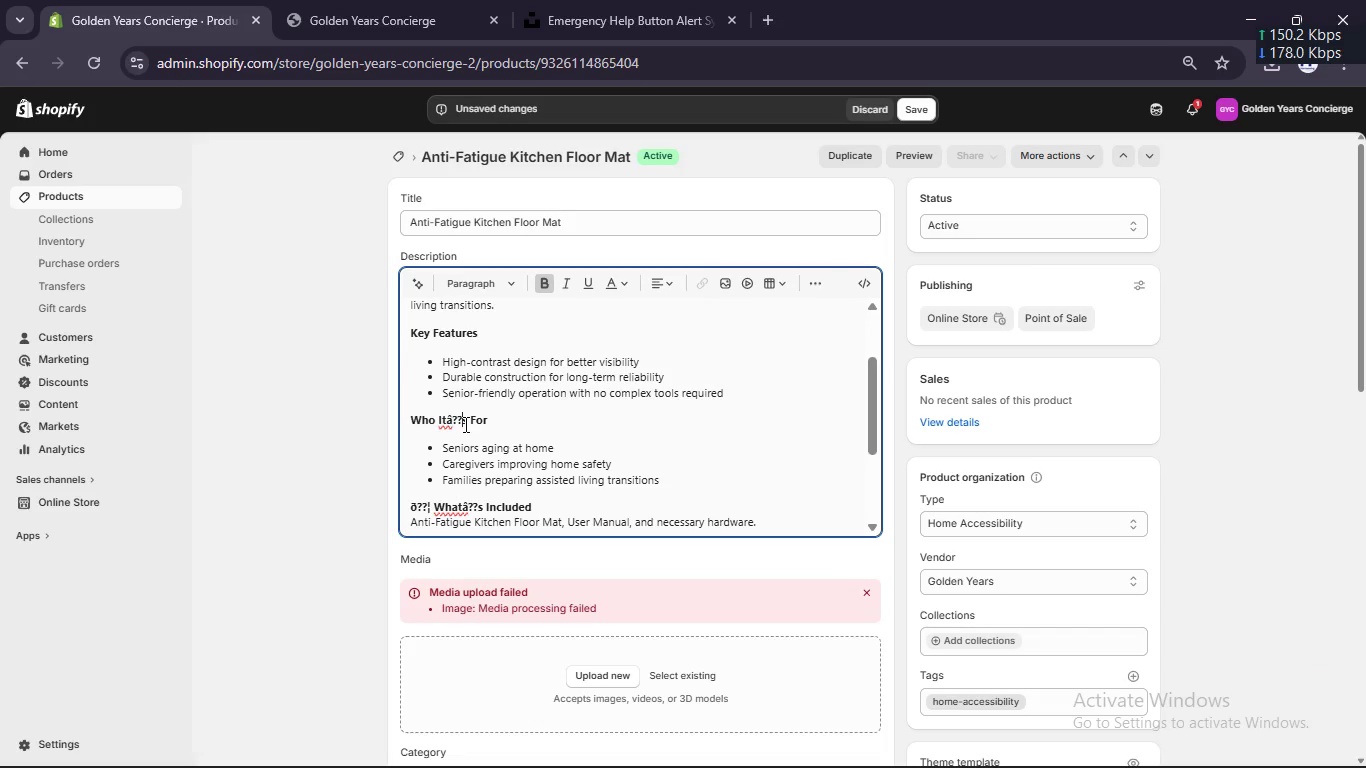 
left_click([464, 424])
 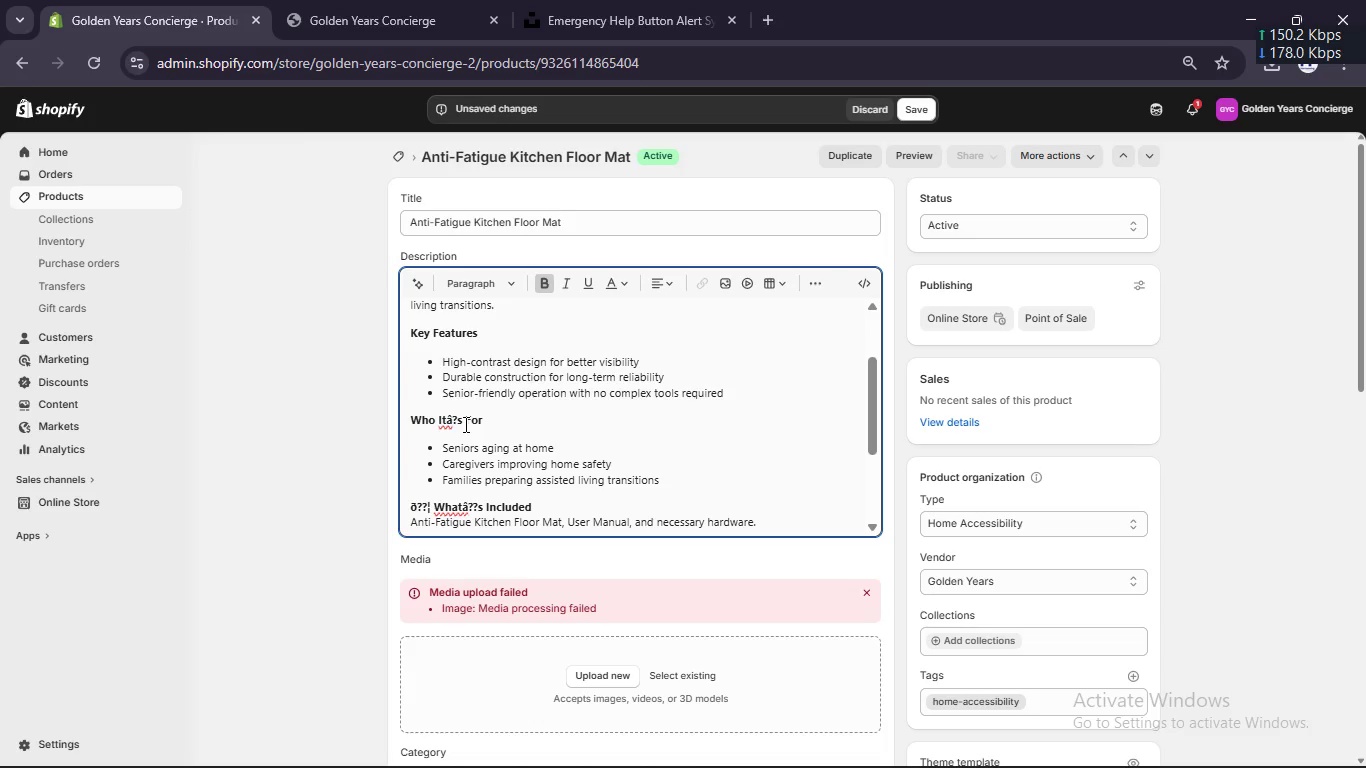 
key(Backspace)
 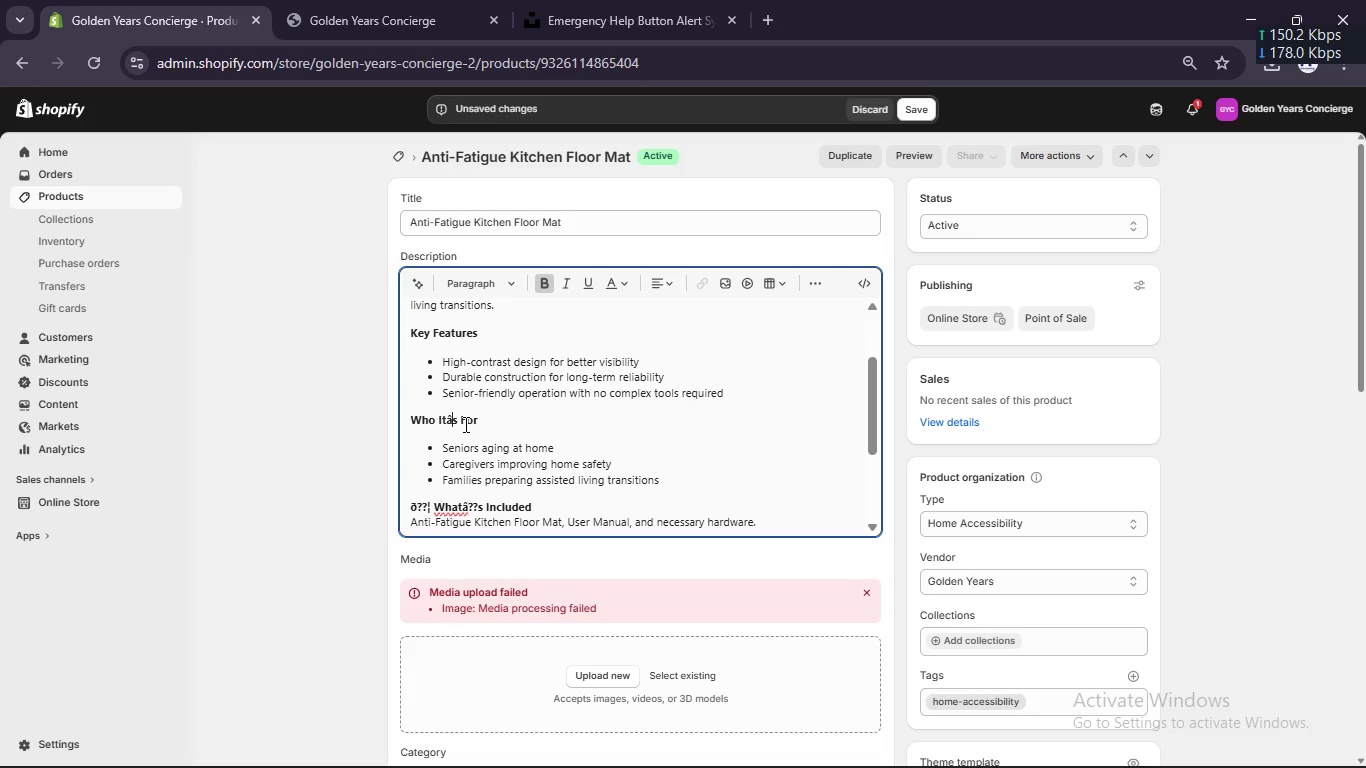 
key(Backspace)
 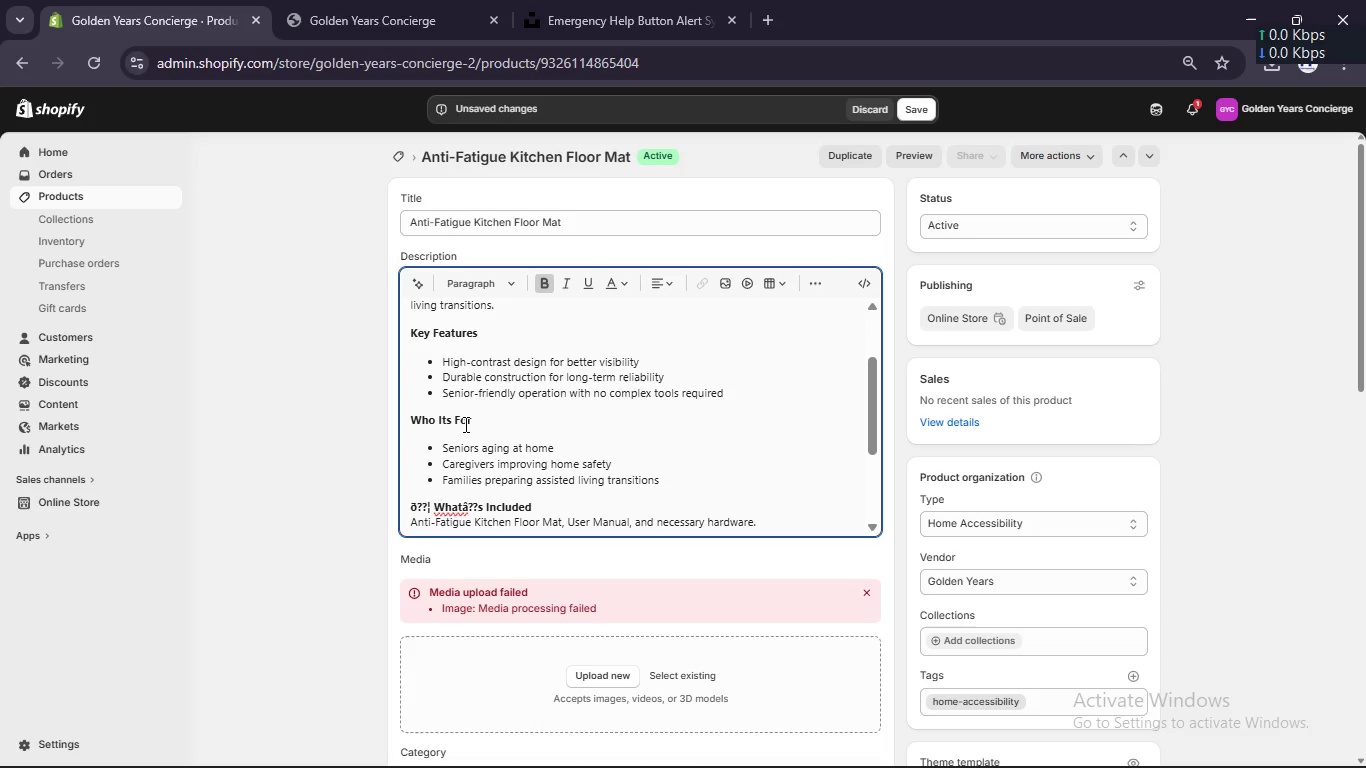 
key(Backspace)
 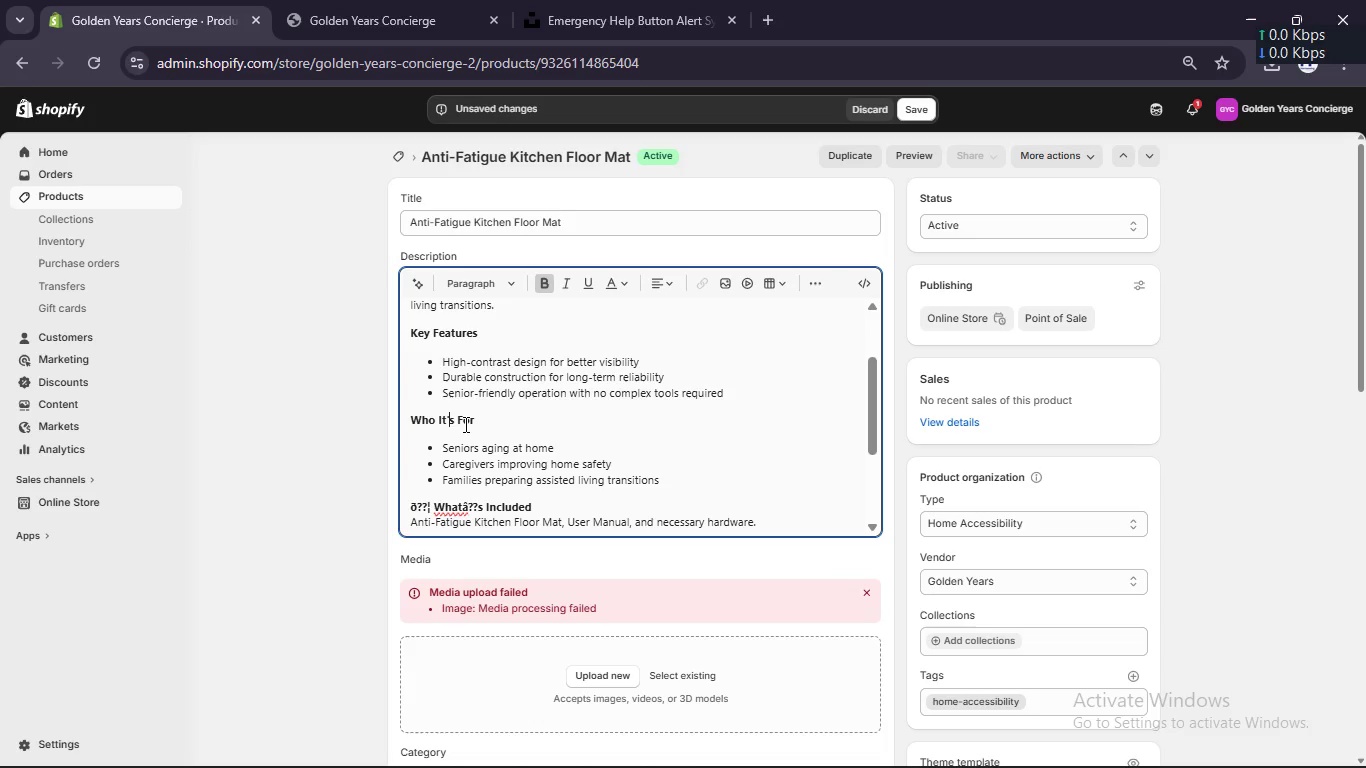 
key(Quote)
 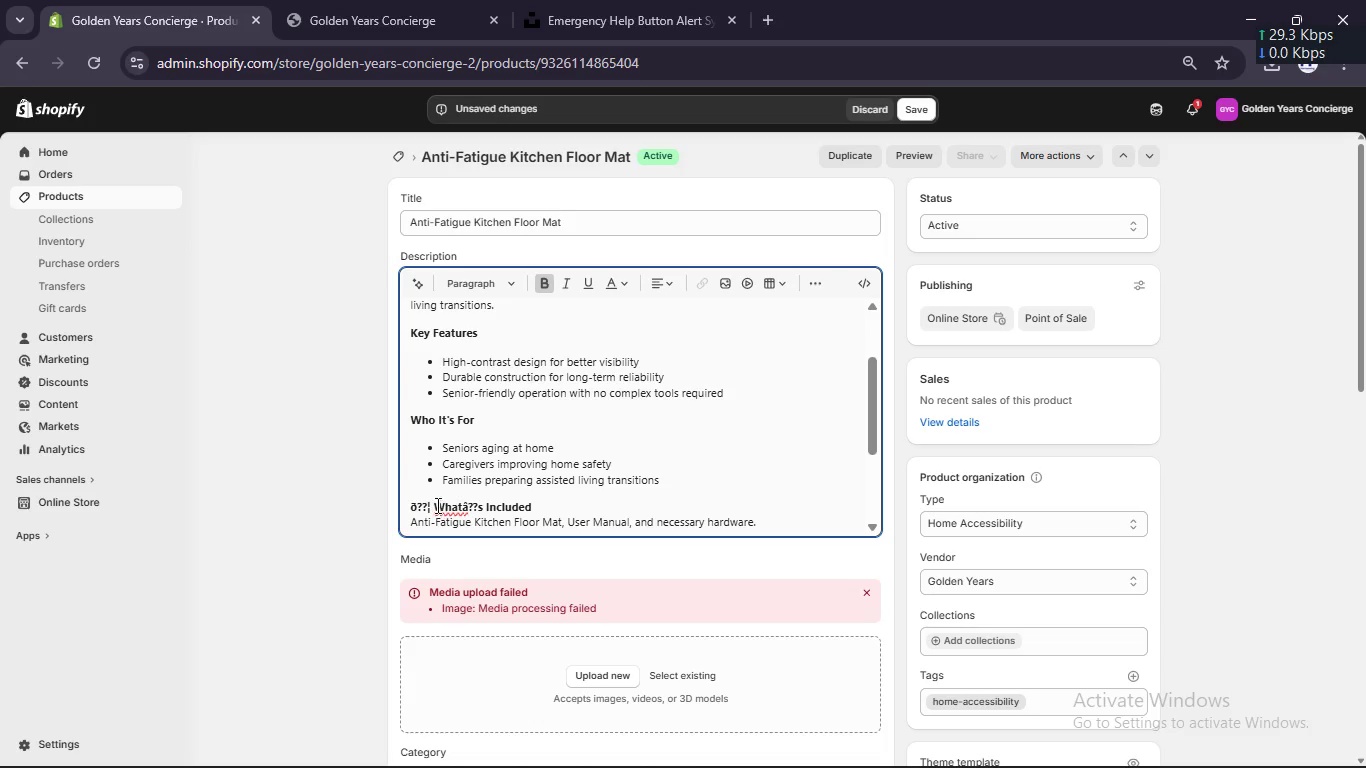 
left_click([436, 505])
 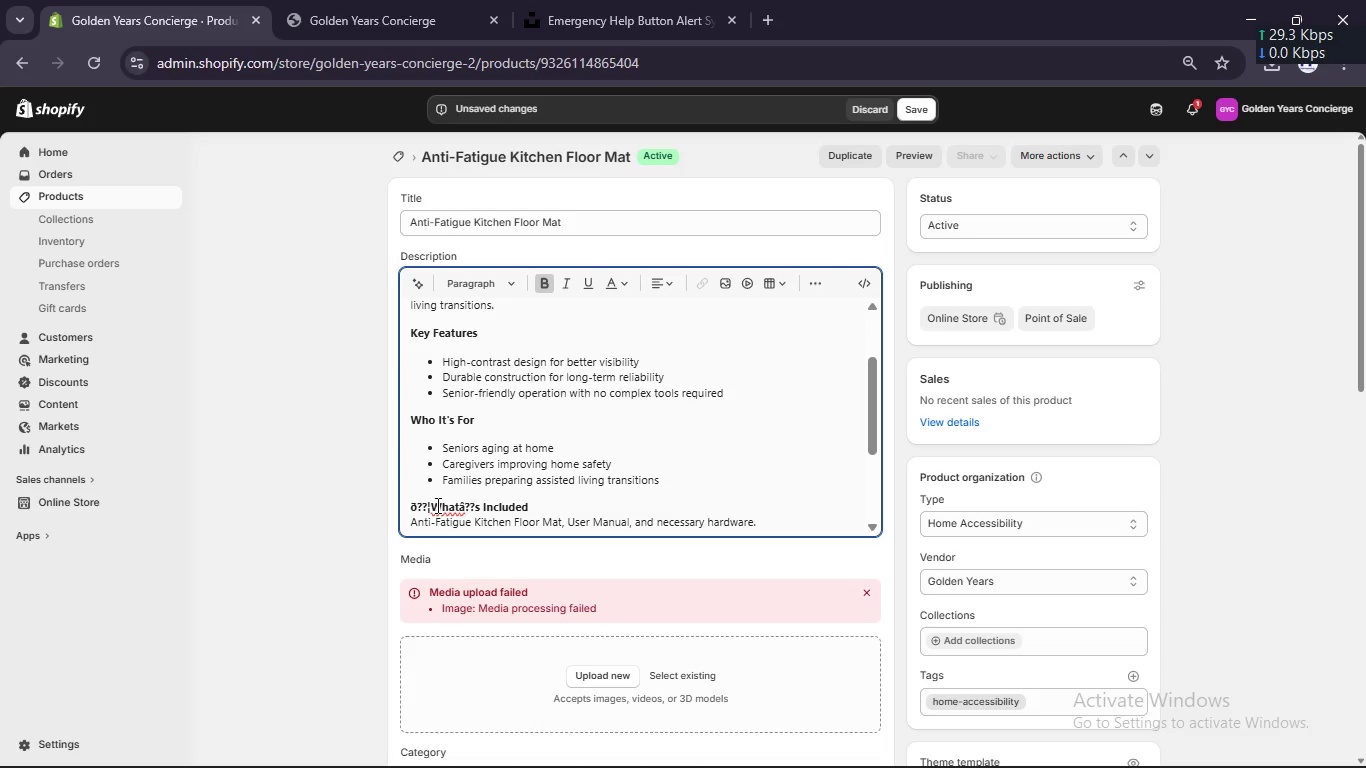 
key(Backspace)
 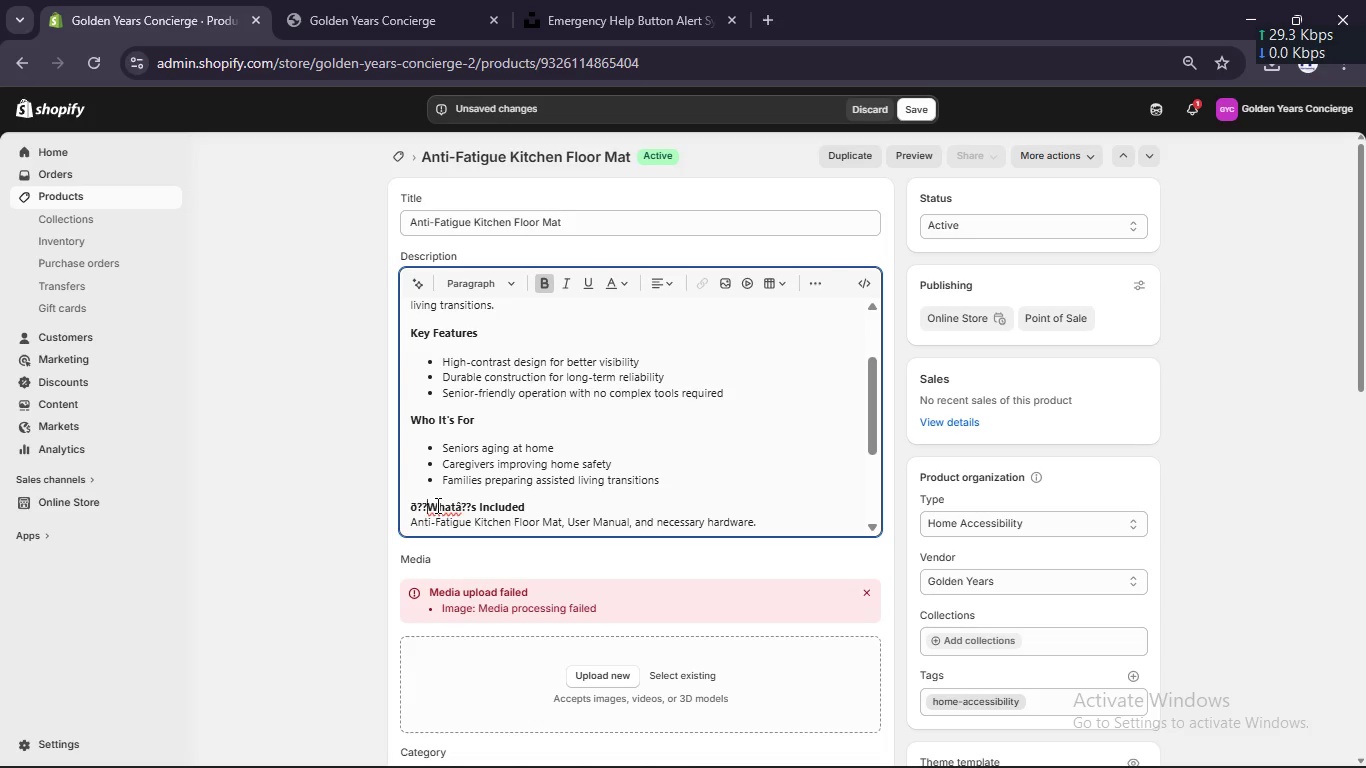 
key(Backspace)
 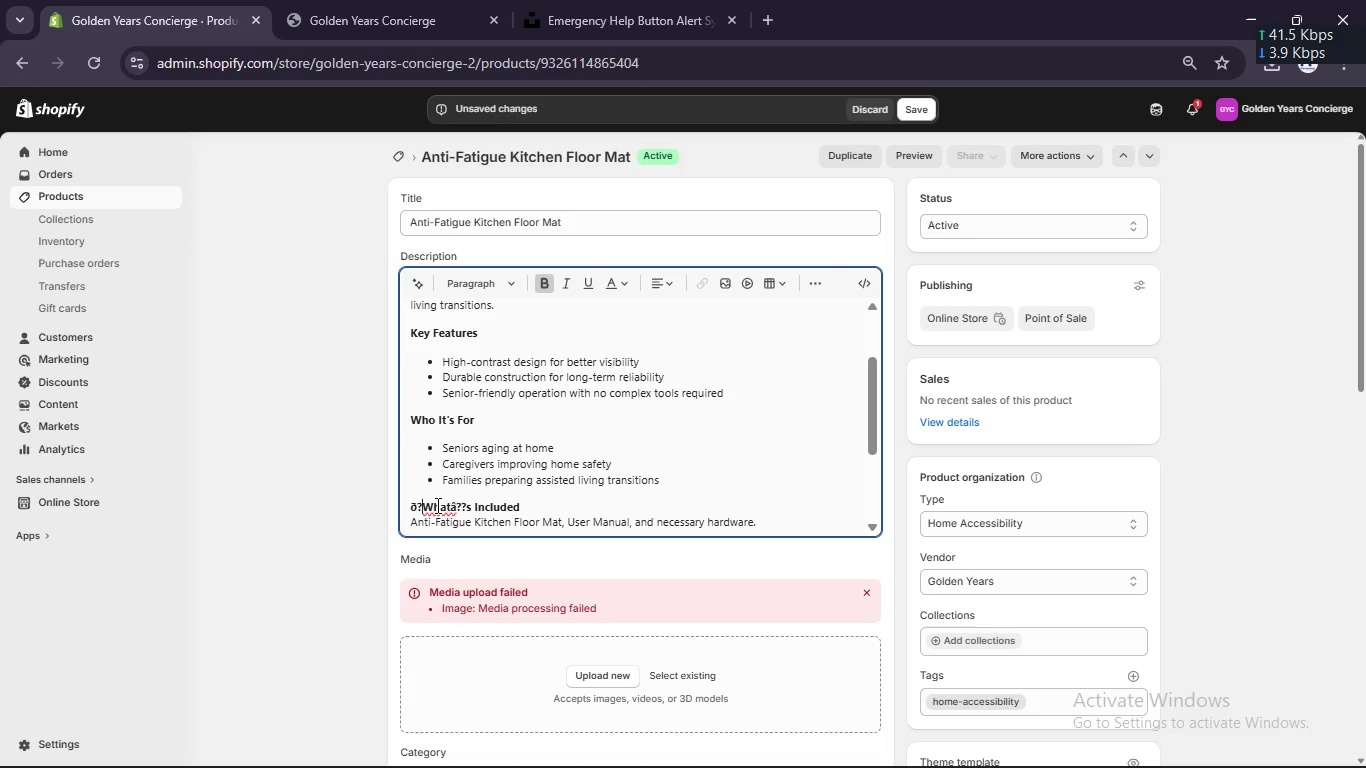 
key(Backspace)
 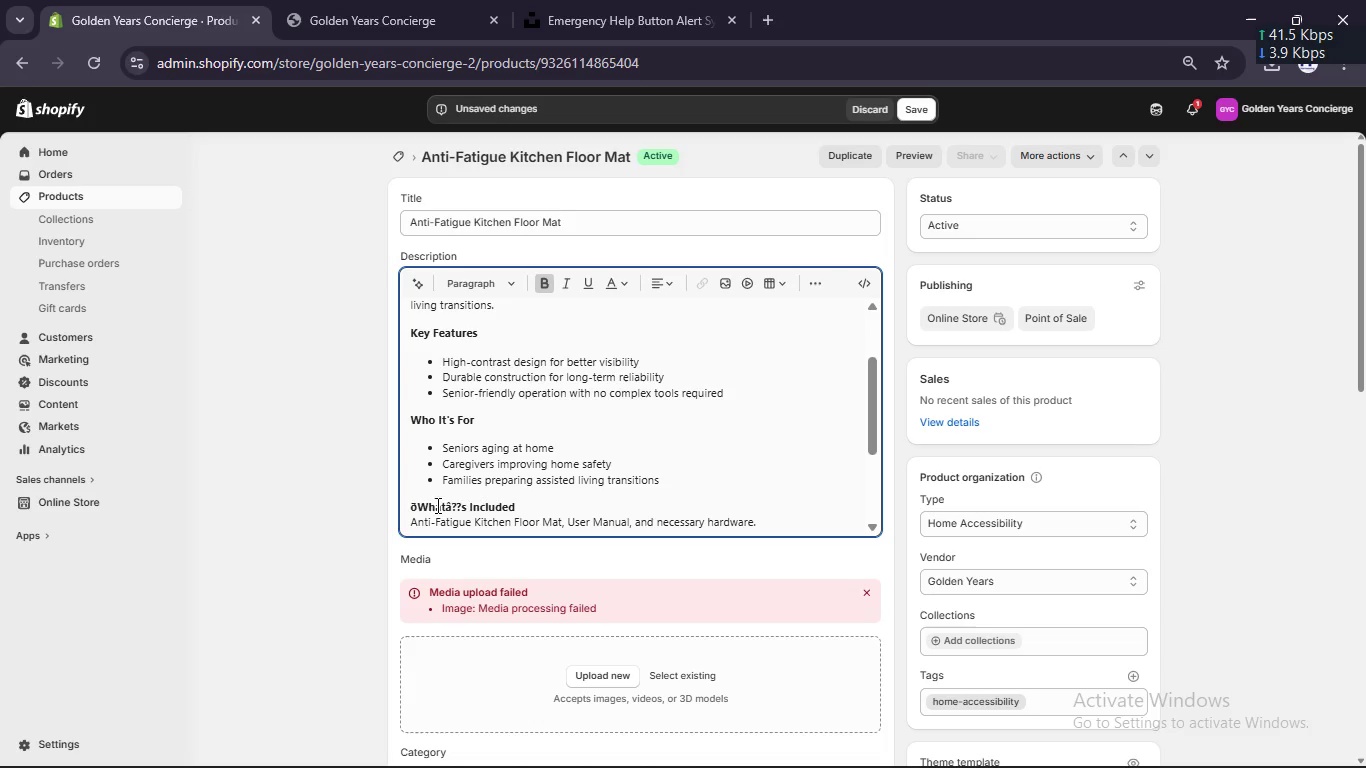 
key(Backspace)
 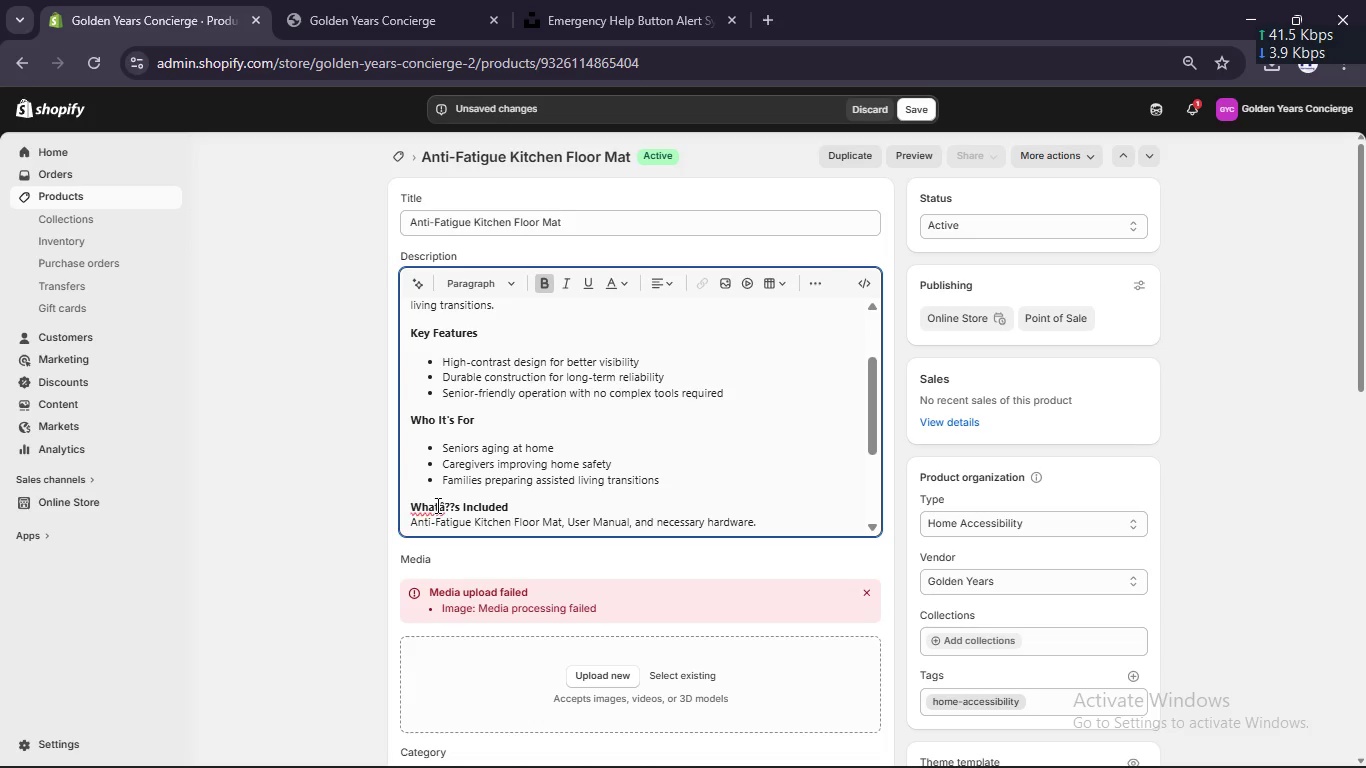 
key(Backspace)
 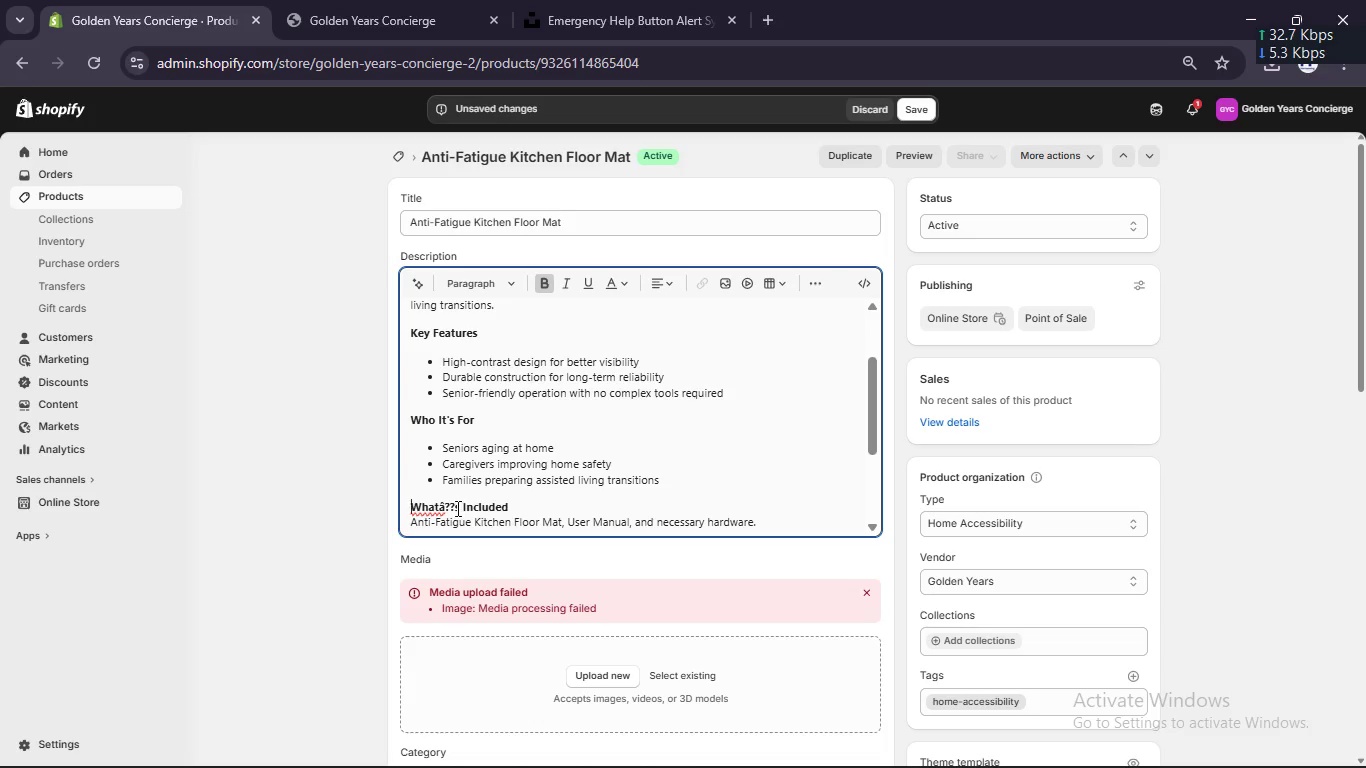 
left_click([456, 508])
 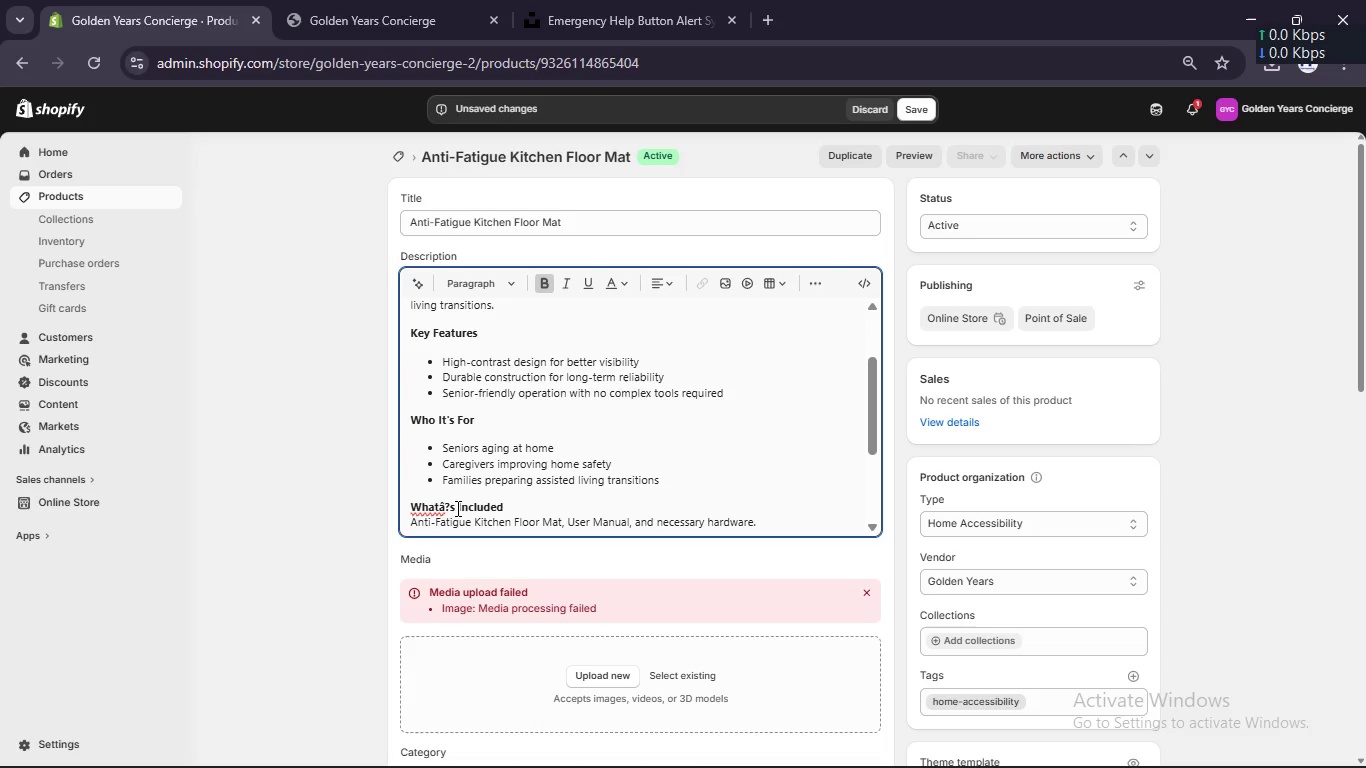 
key(Backspace)
 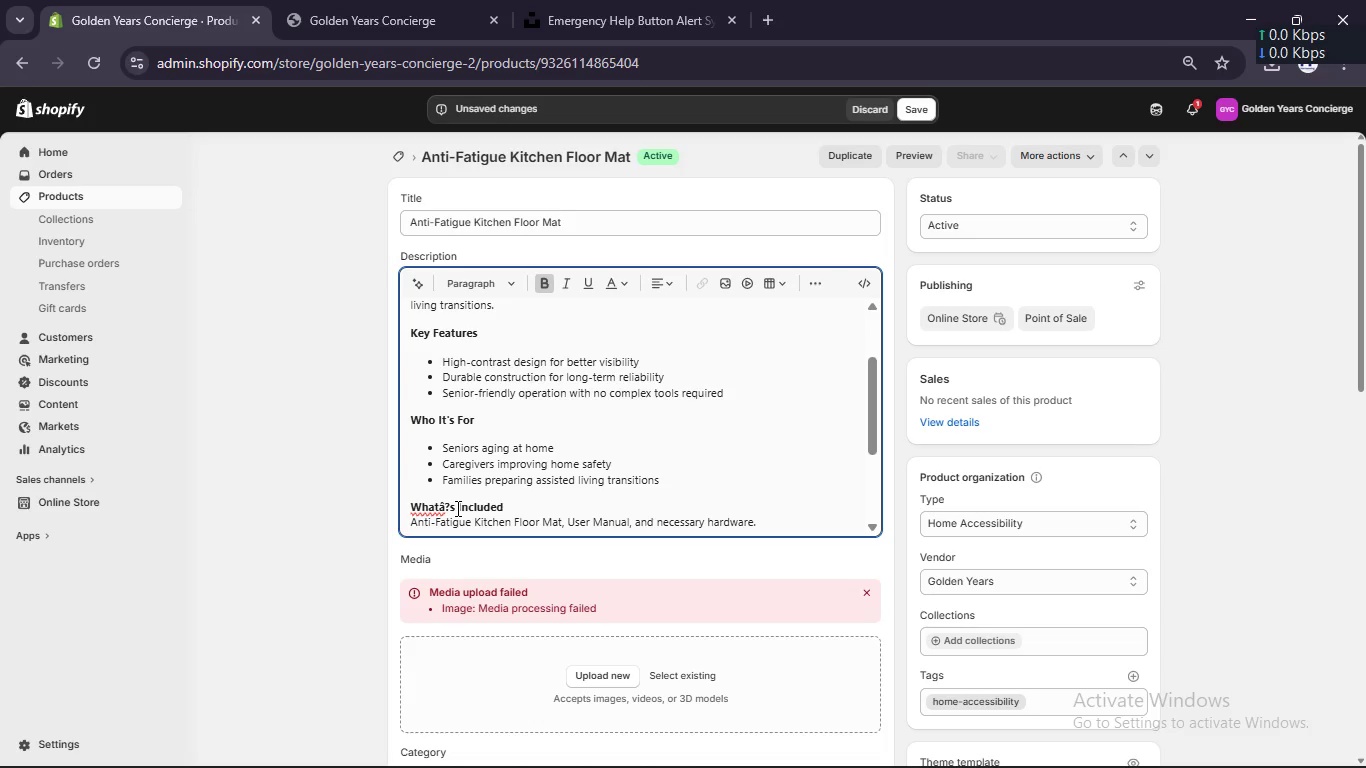 
key(Backspace)
 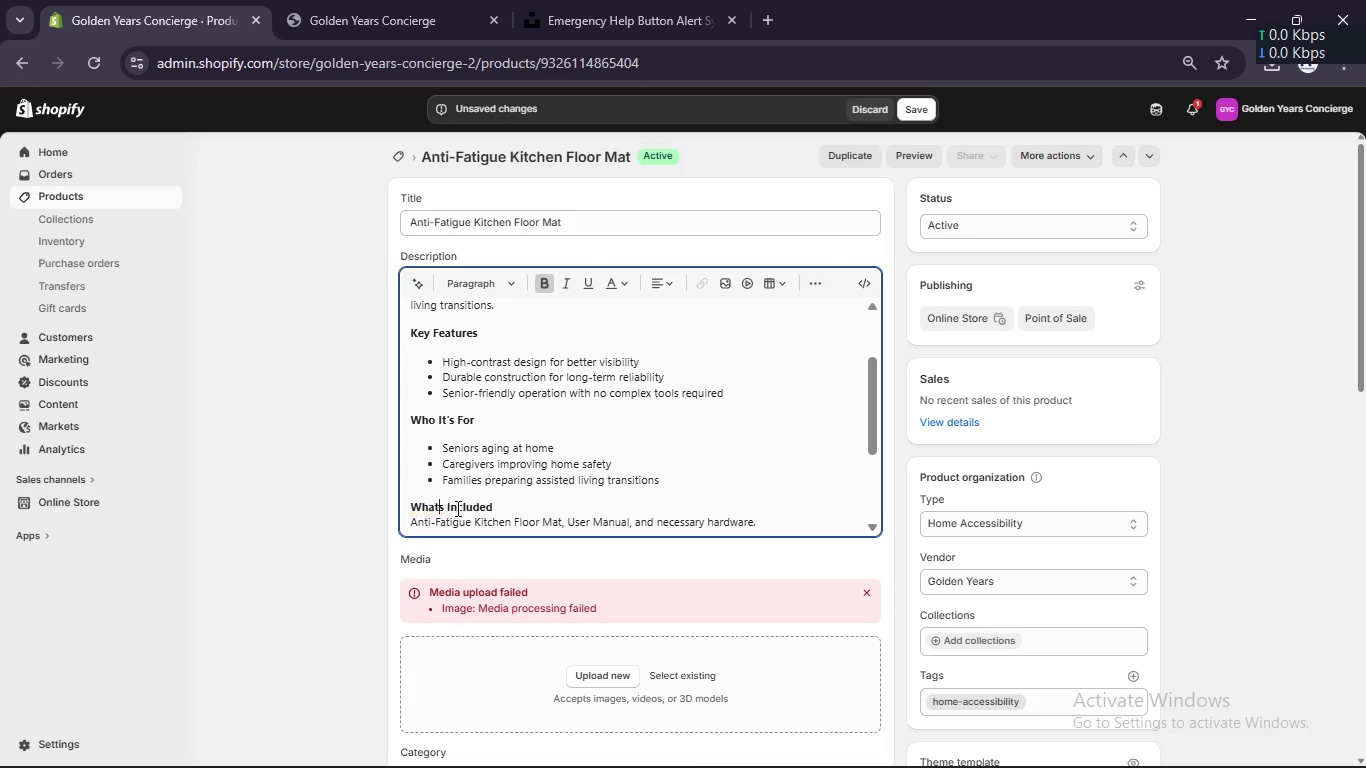 
key(Backspace)
 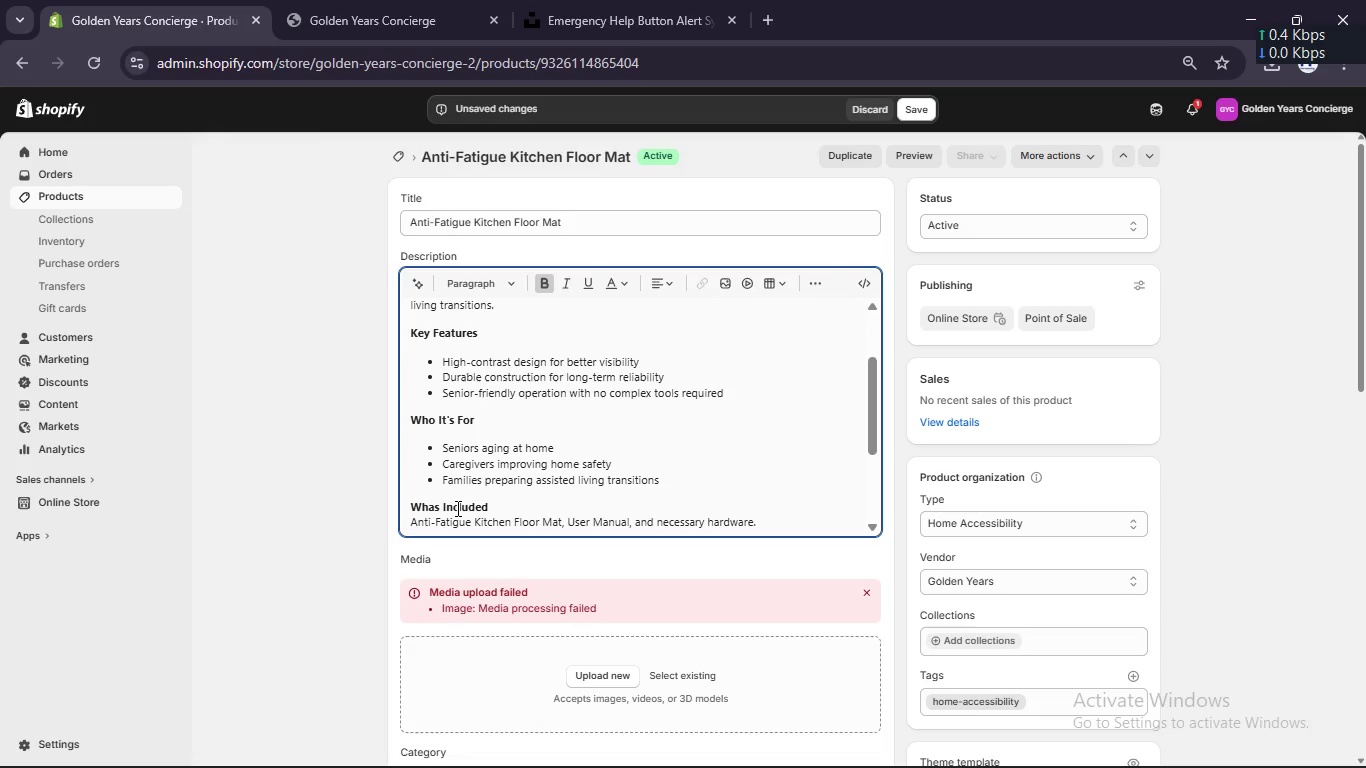 
key(Backspace)
 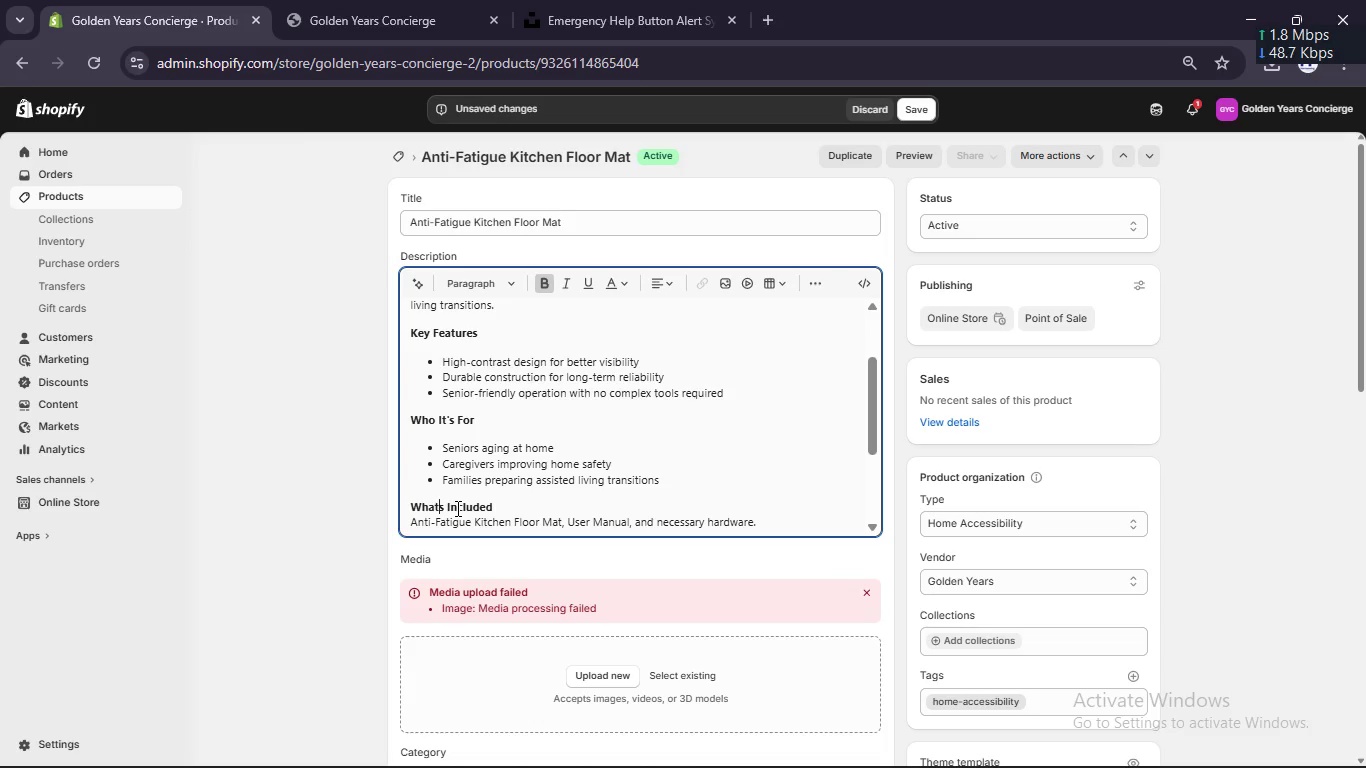 
key(T)
 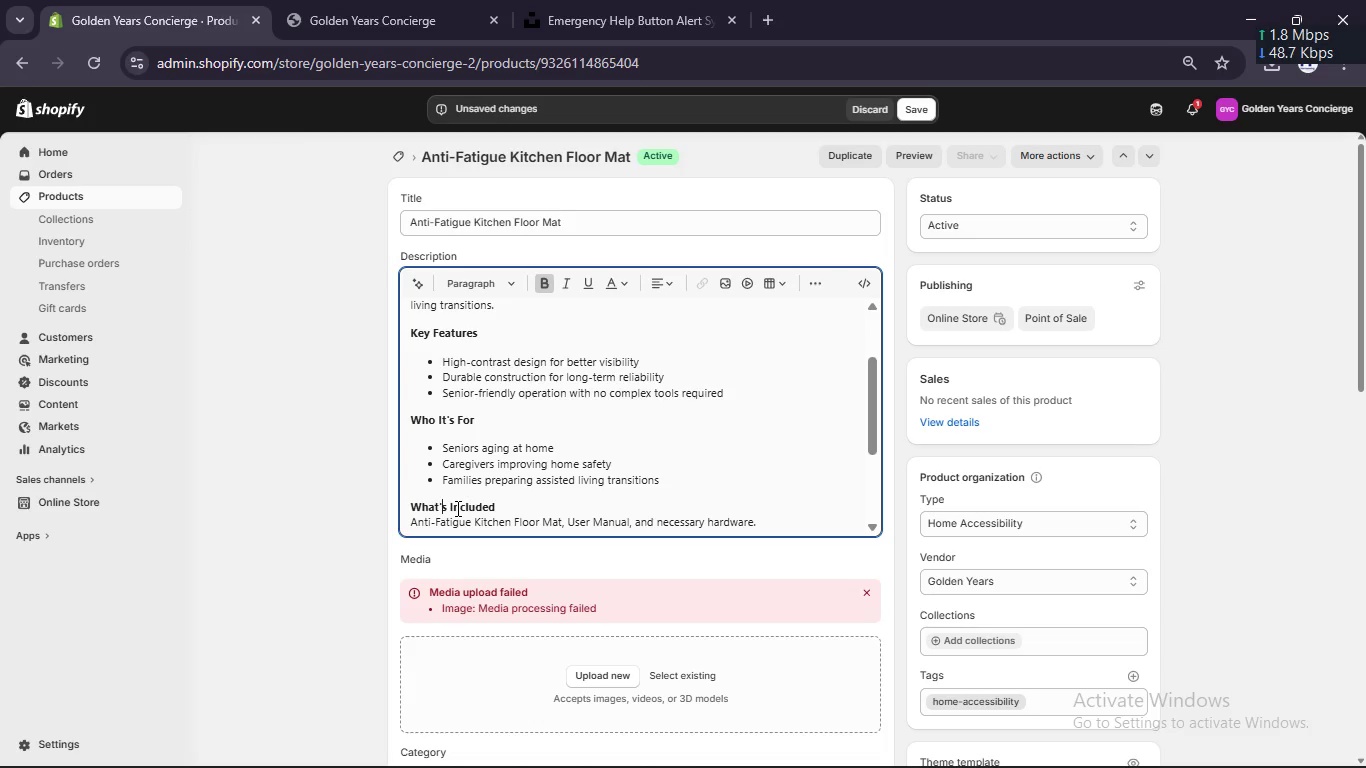 
key(Quote)
 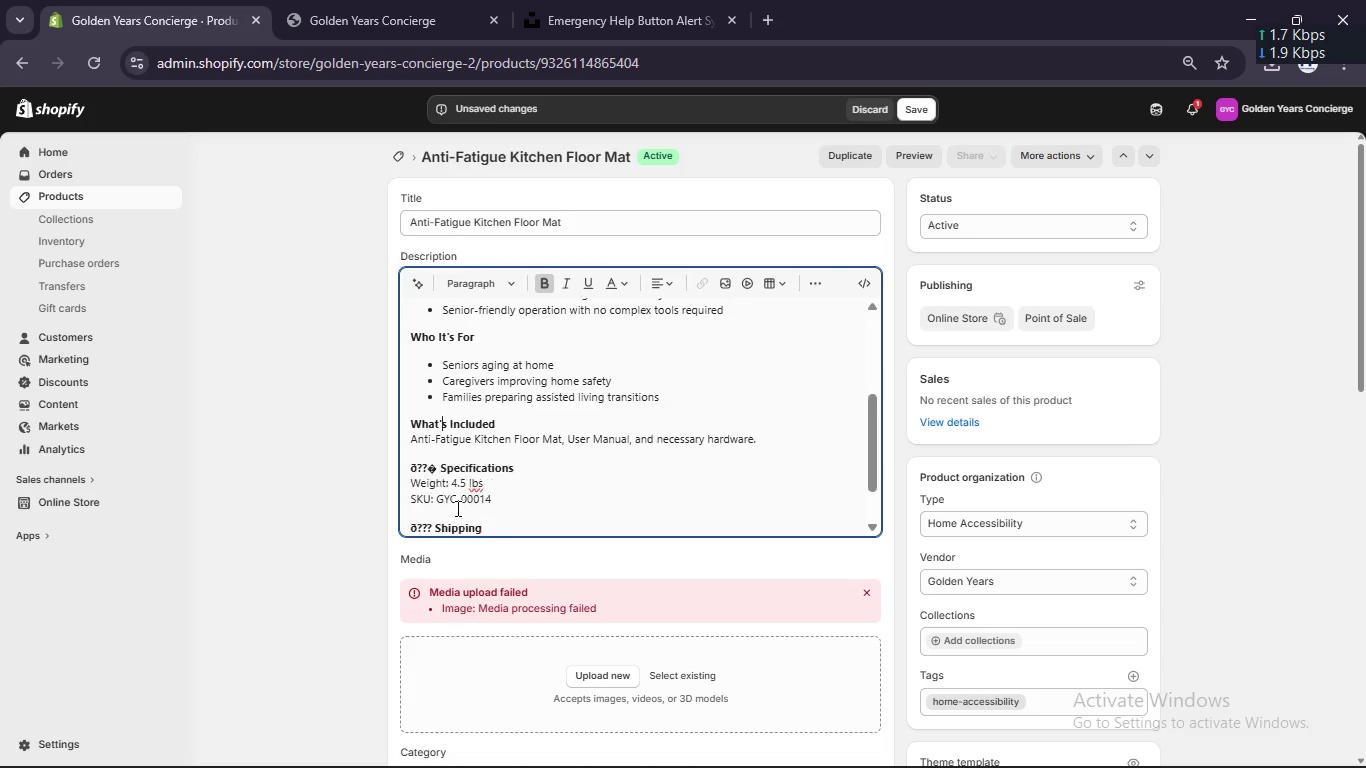 
scroll: coordinate [456, 508], scroll_direction: down, amount: 2.0
 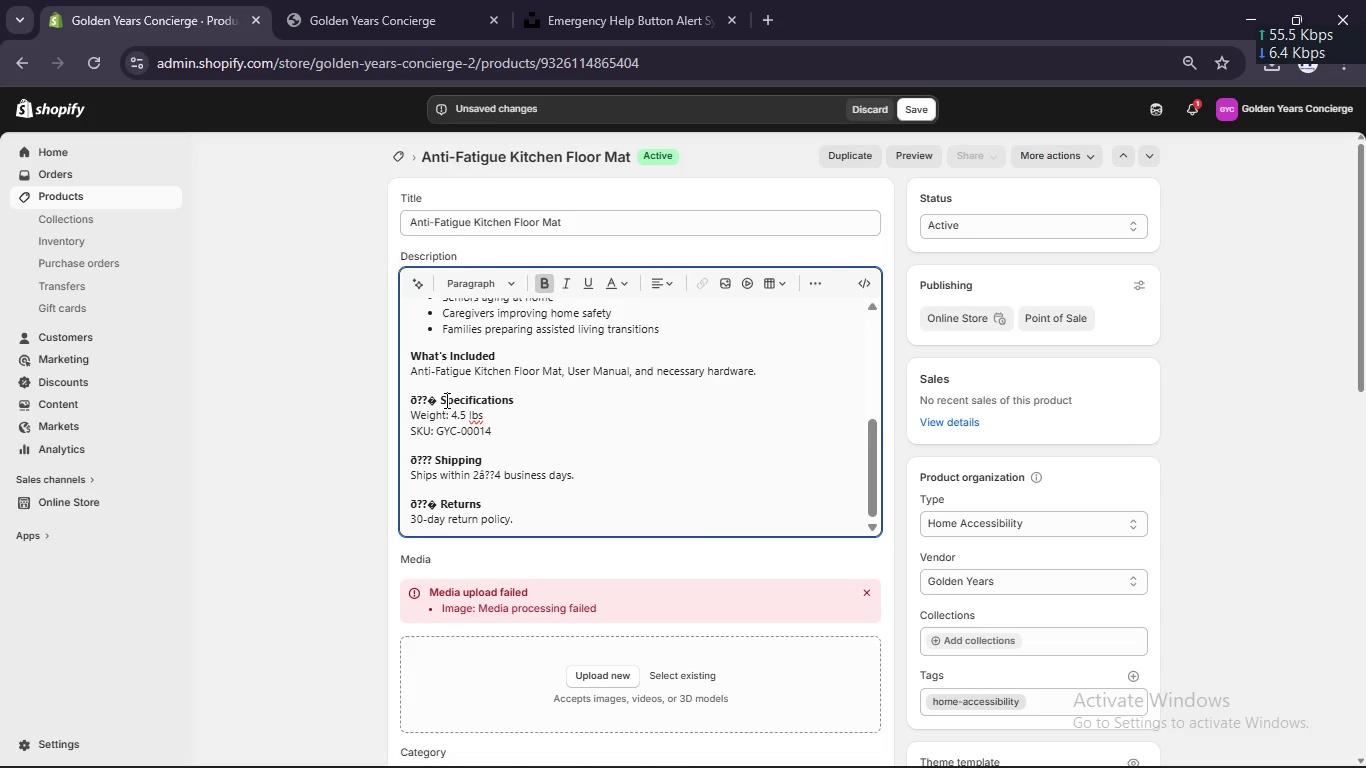 
left_click([445, 400])
 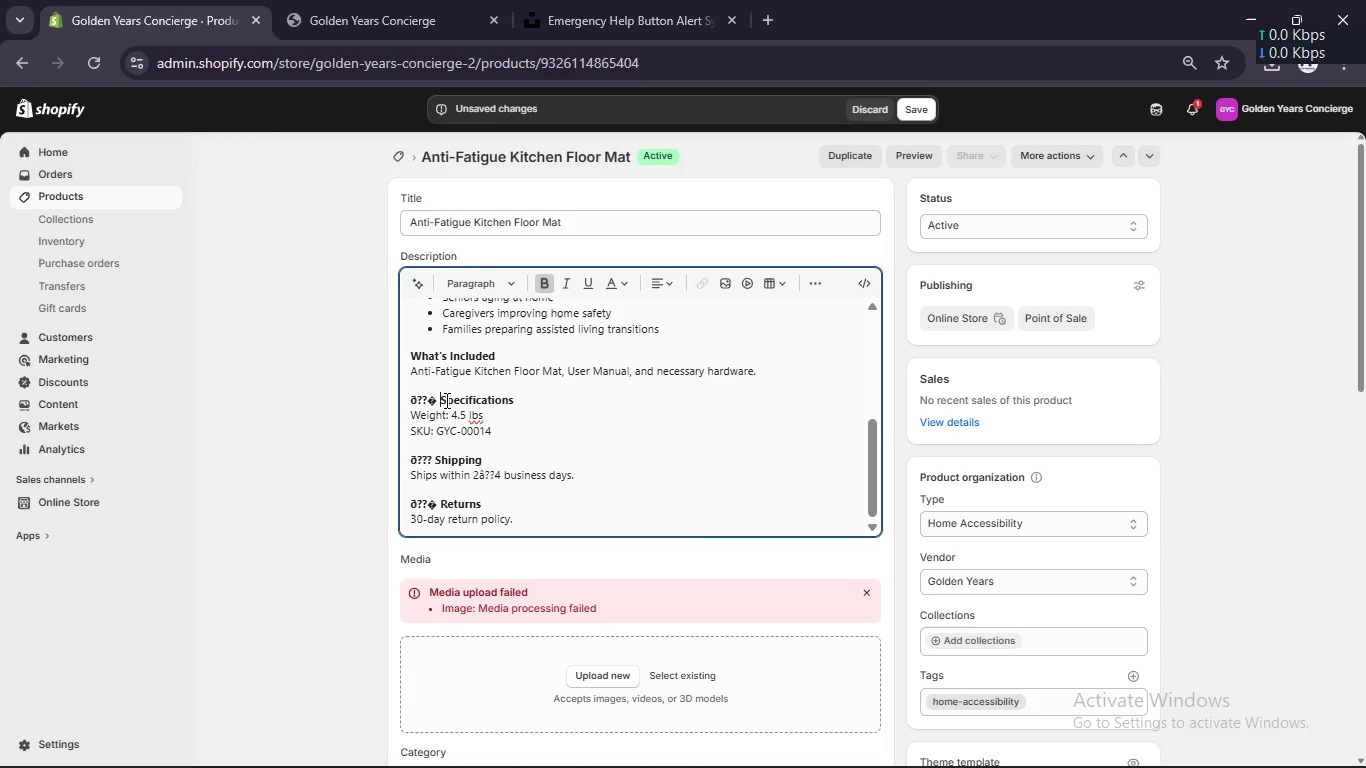 
key(ArrowLeft)
 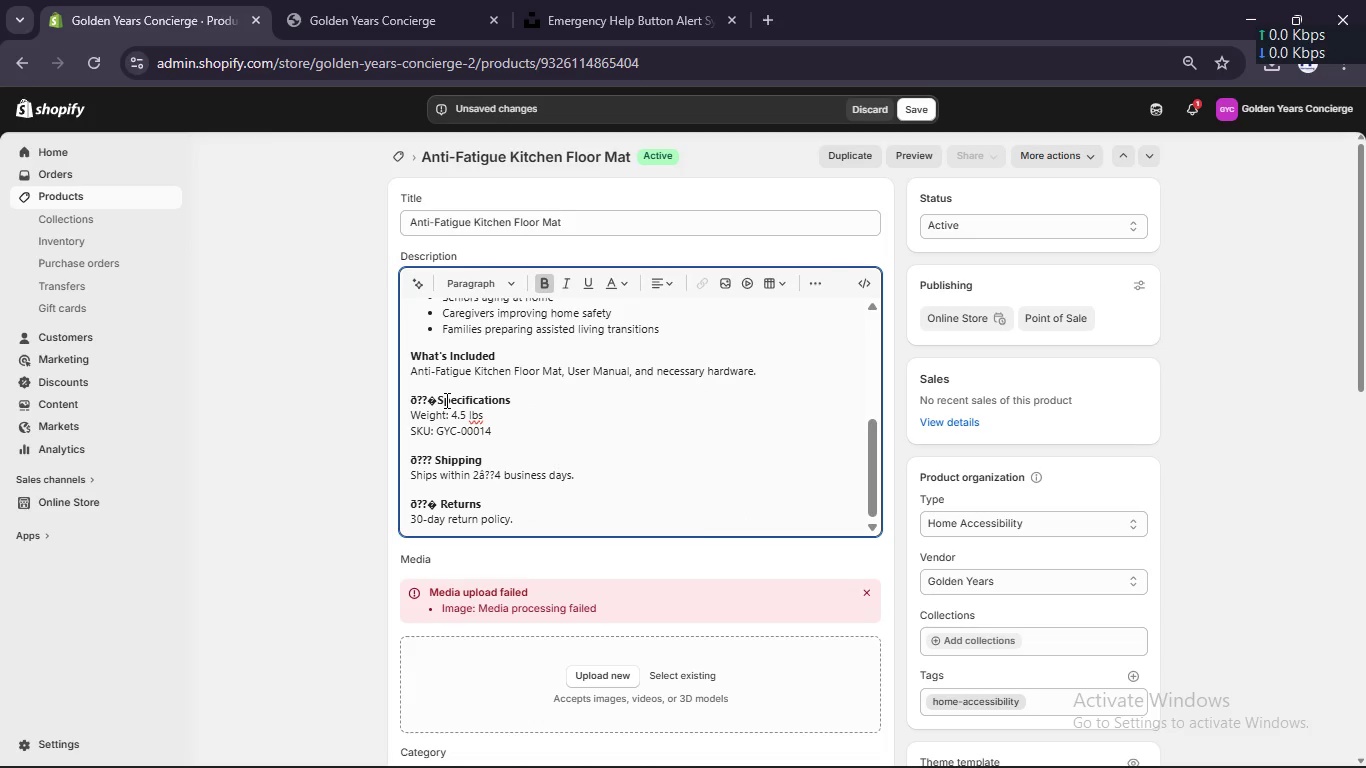 
key(Backspace)
 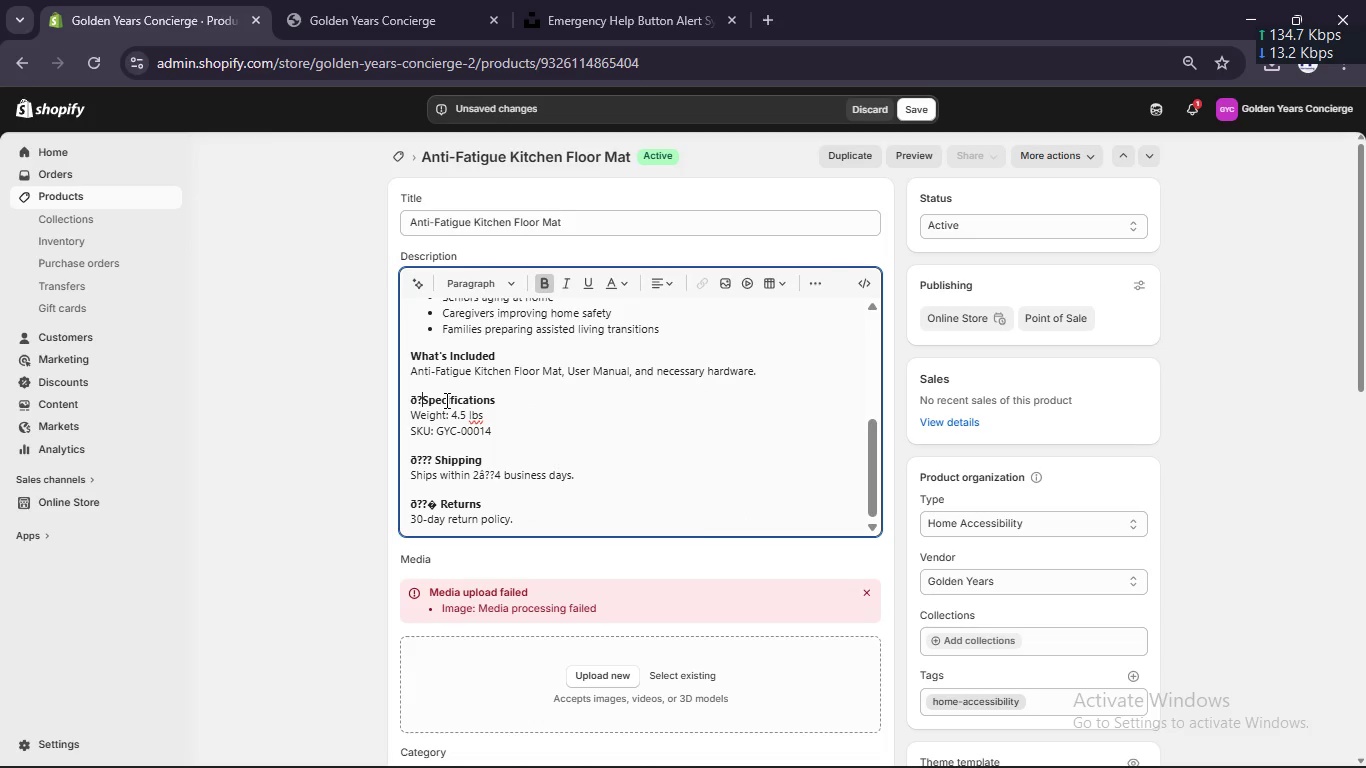 
key(Backspace)
 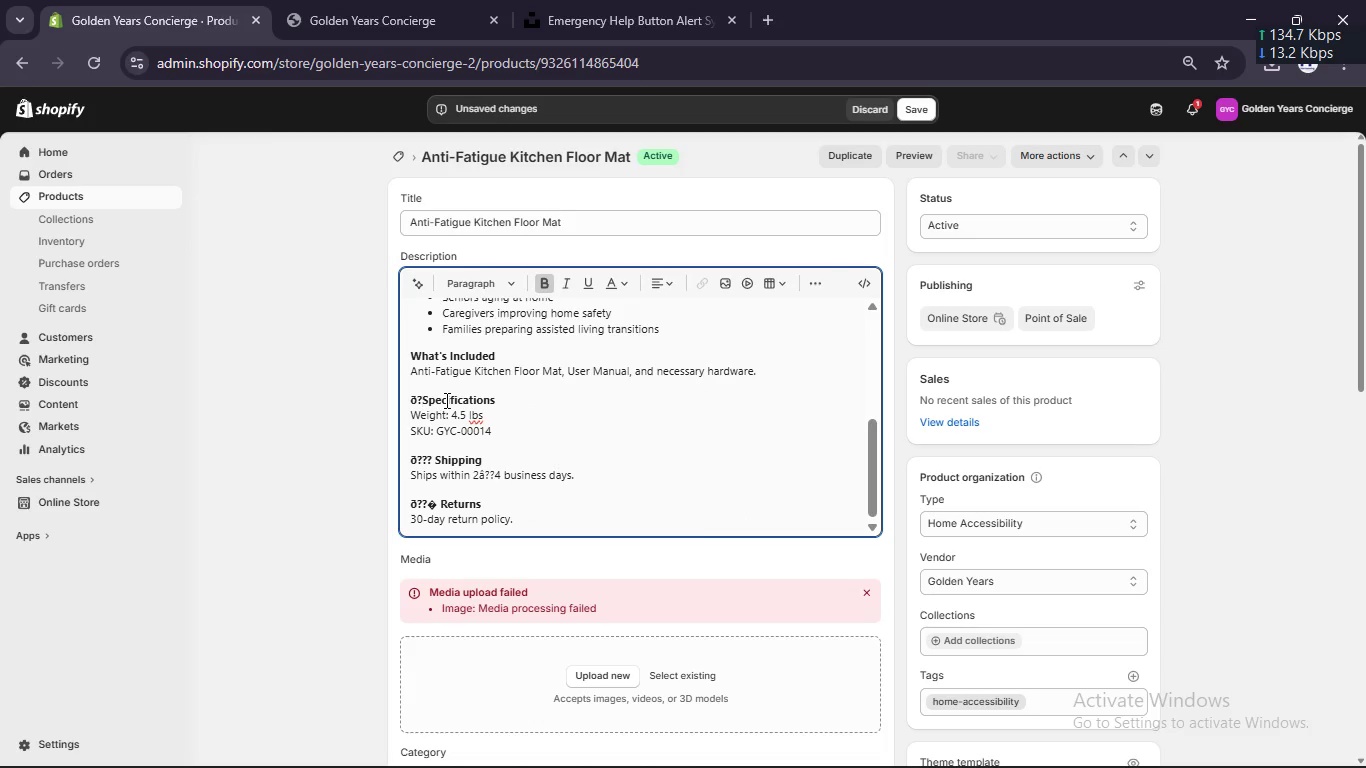 
key(Backspace)
 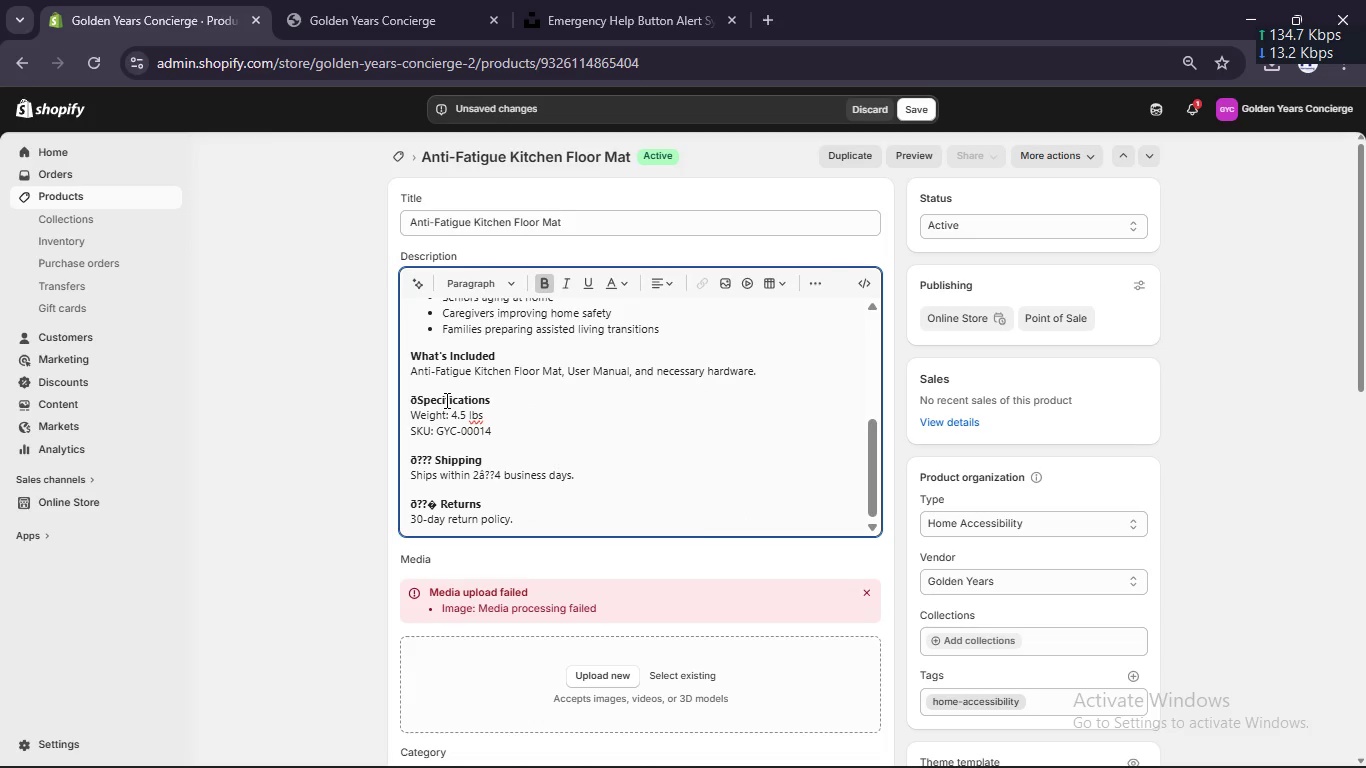 
key(Backspace)
 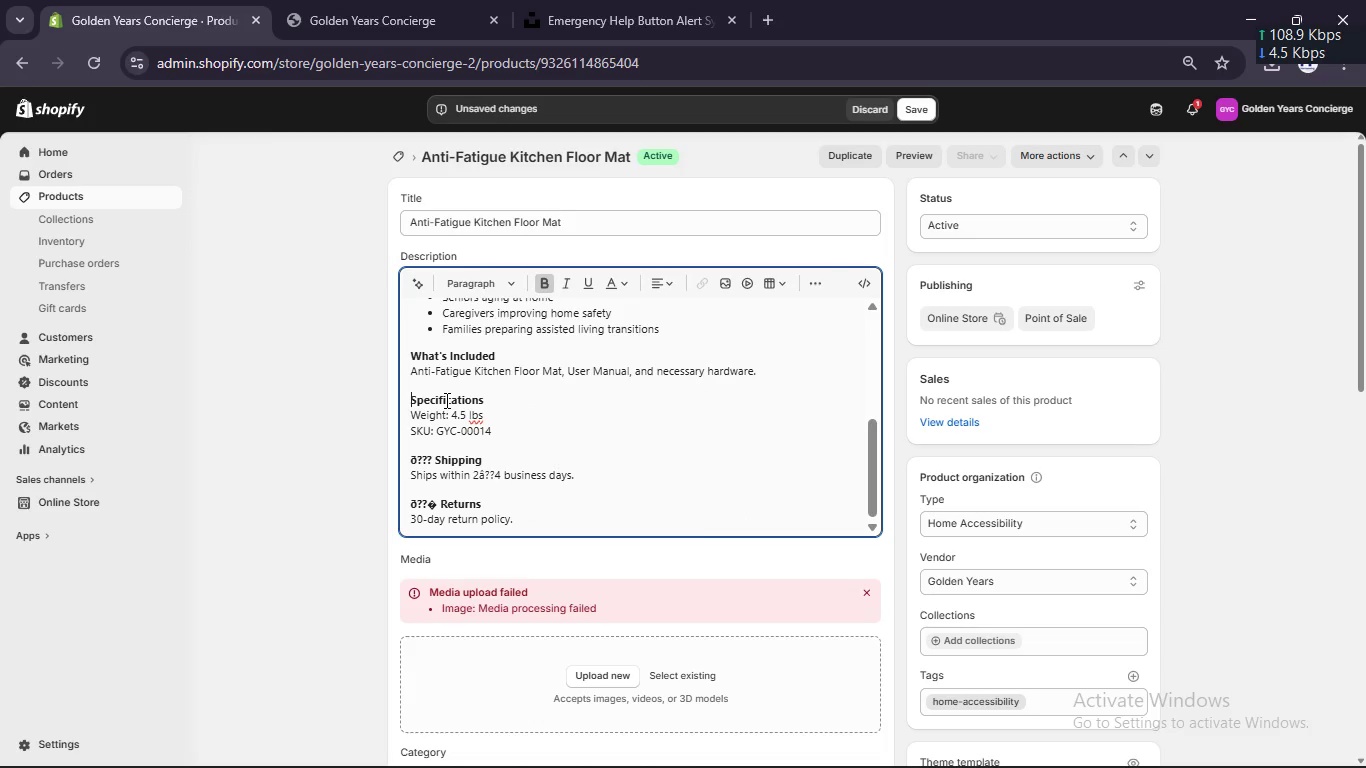 
key(Backspace)
 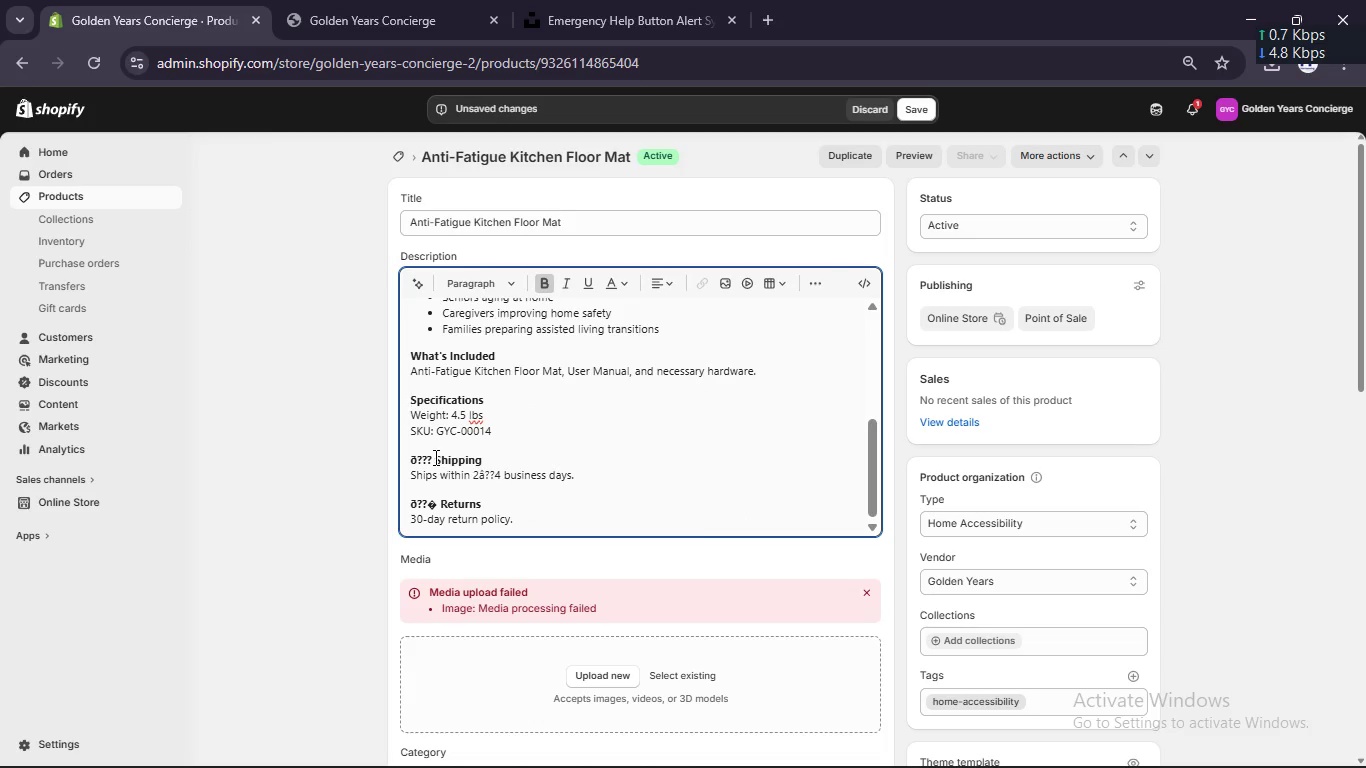 
left_click([434, 457])
 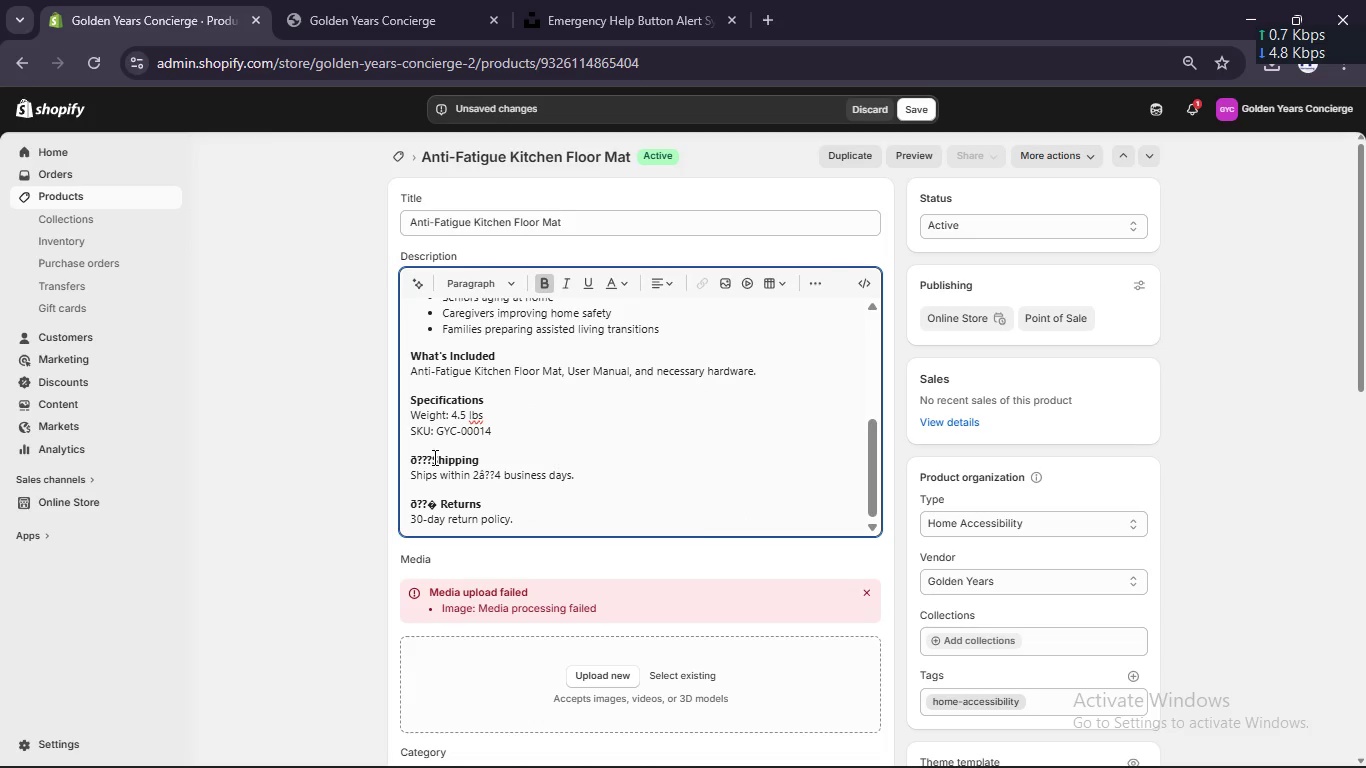 
key(Backspace)
 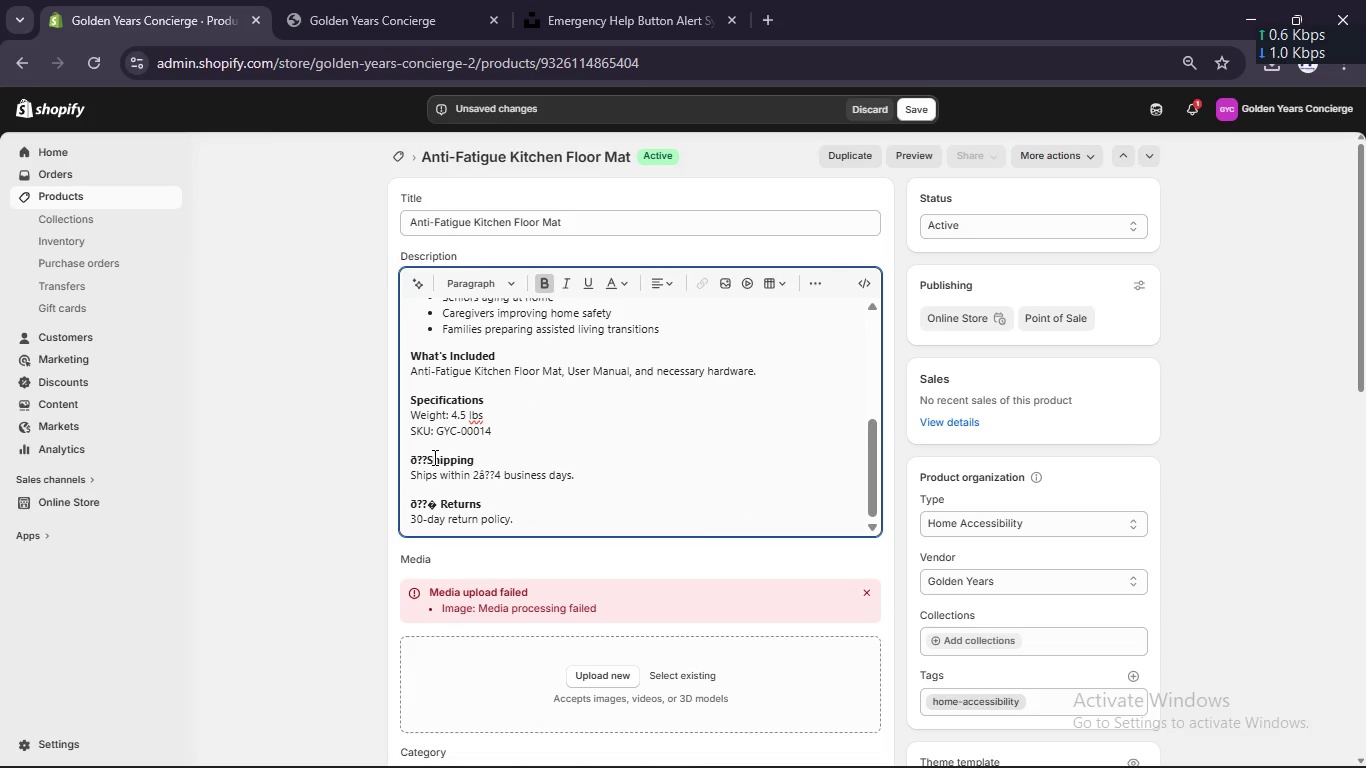 
key(Backspace)
 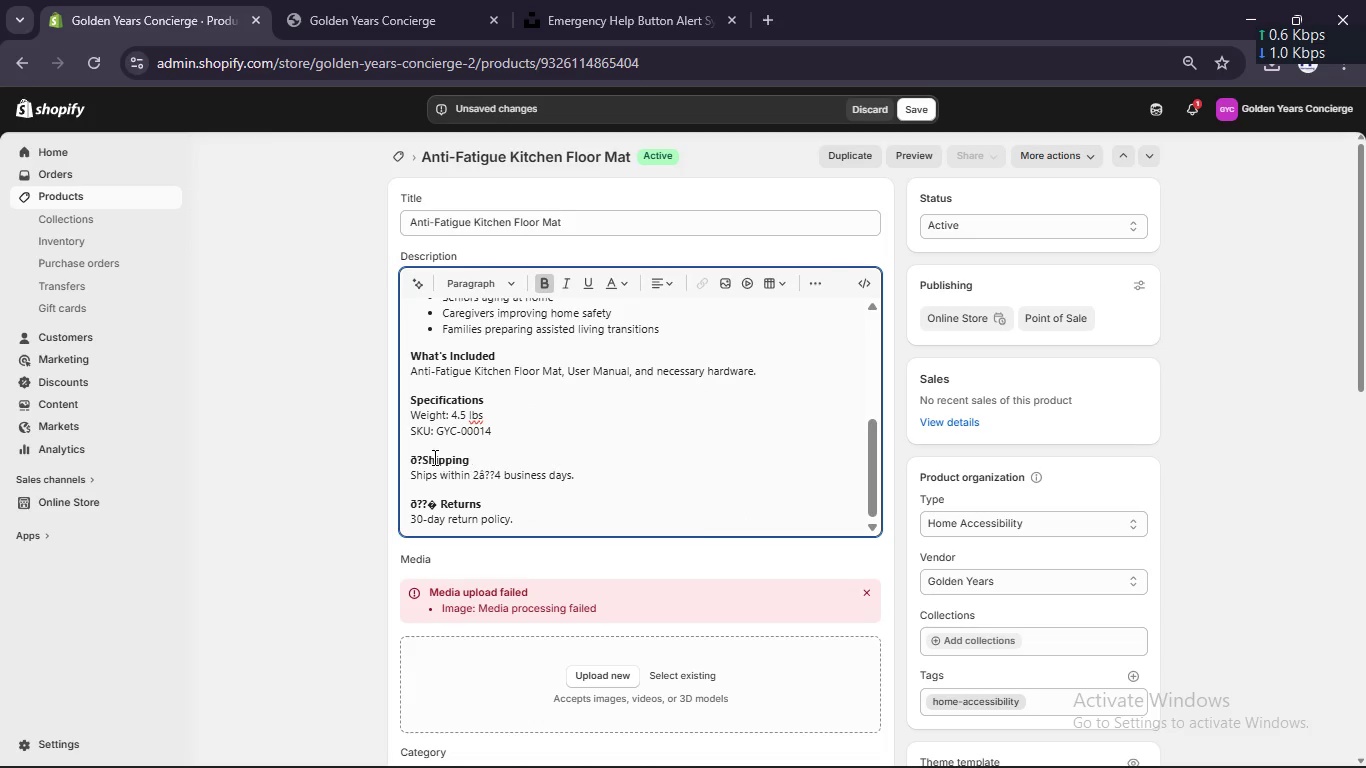 
key(Backspace)
 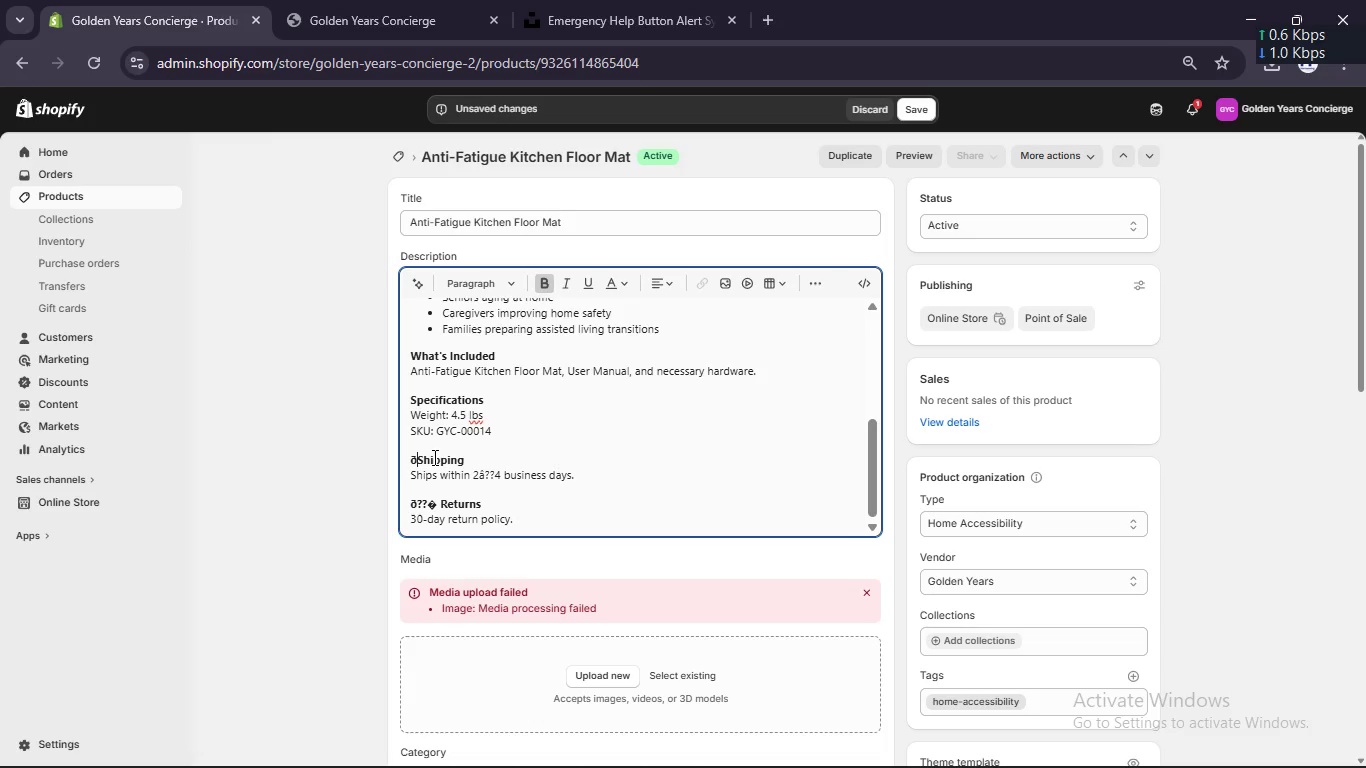 
key(Backspace)
 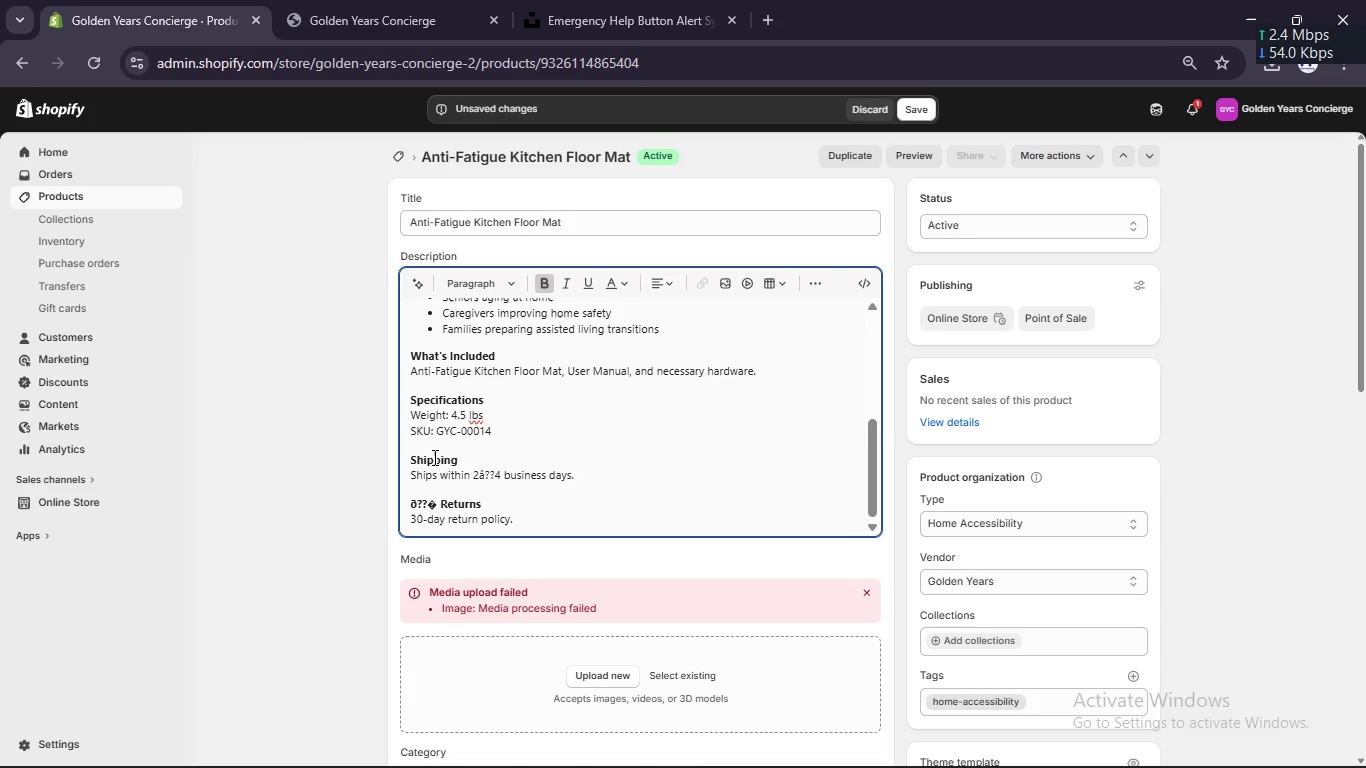 
key(Backspace)
 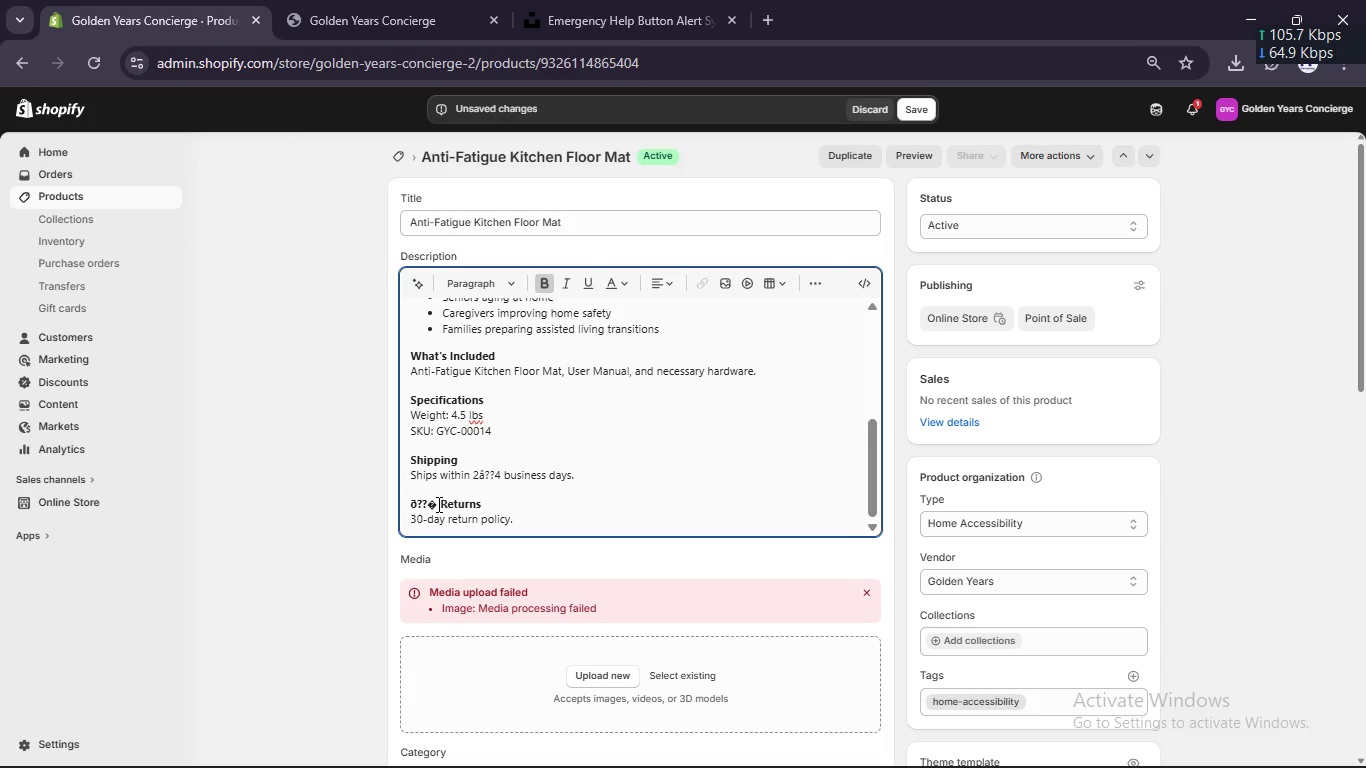 
key(ArrowRight)
 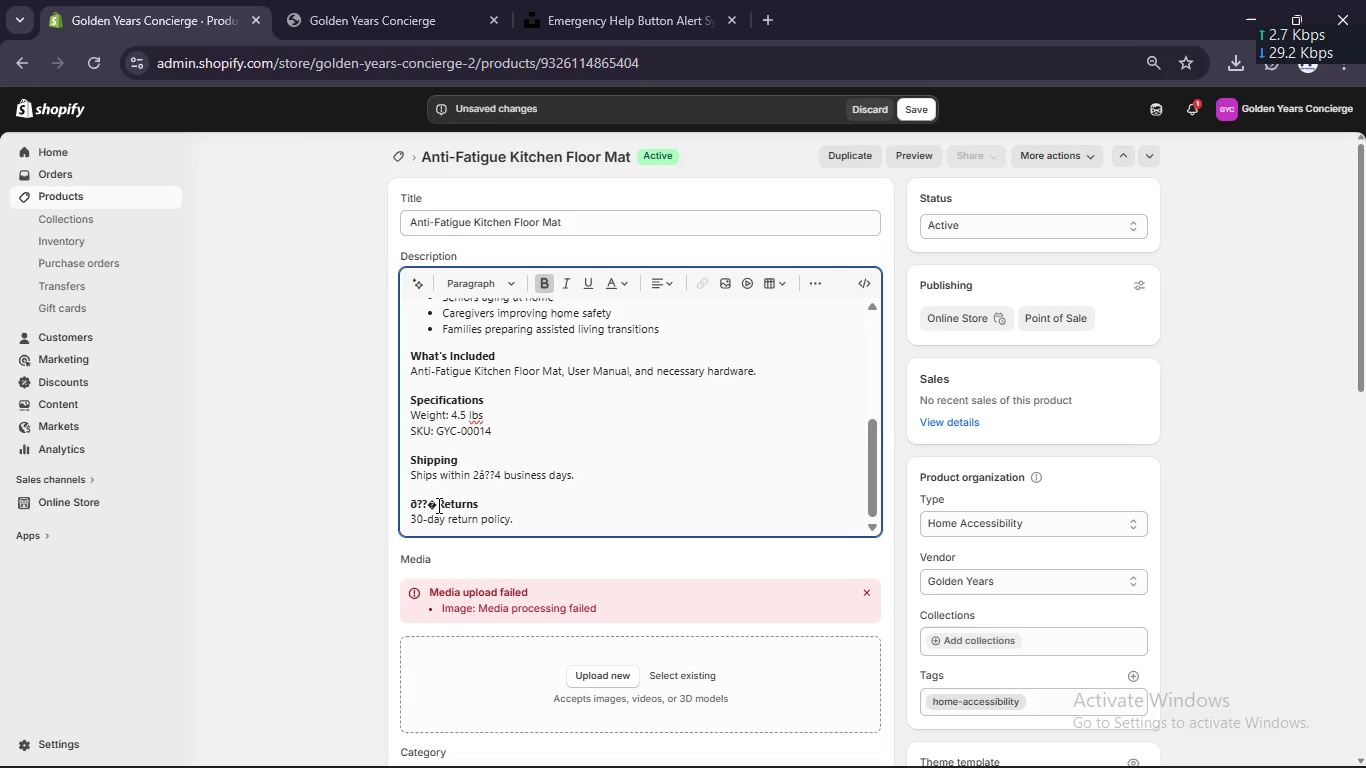 
key(Backspace)
 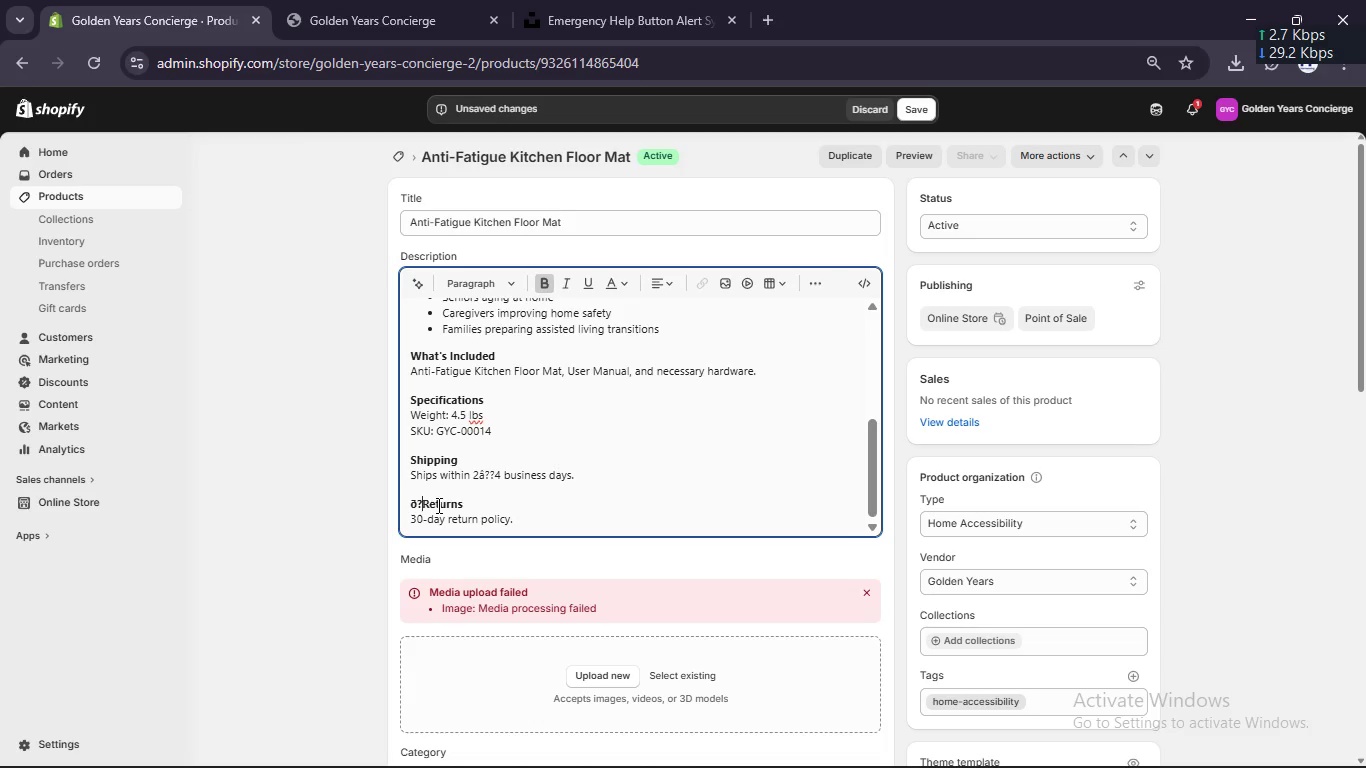 
key(Backspace)
 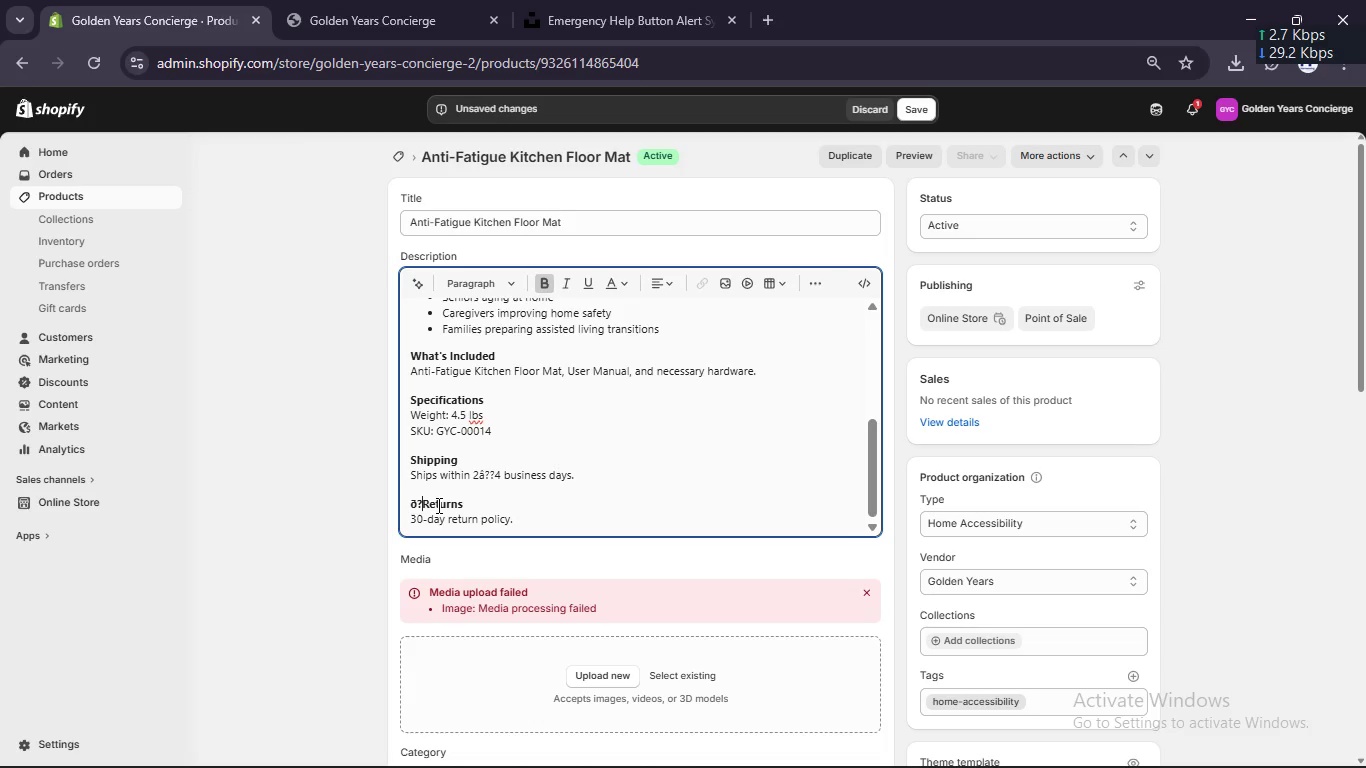 
key(Backspace)
 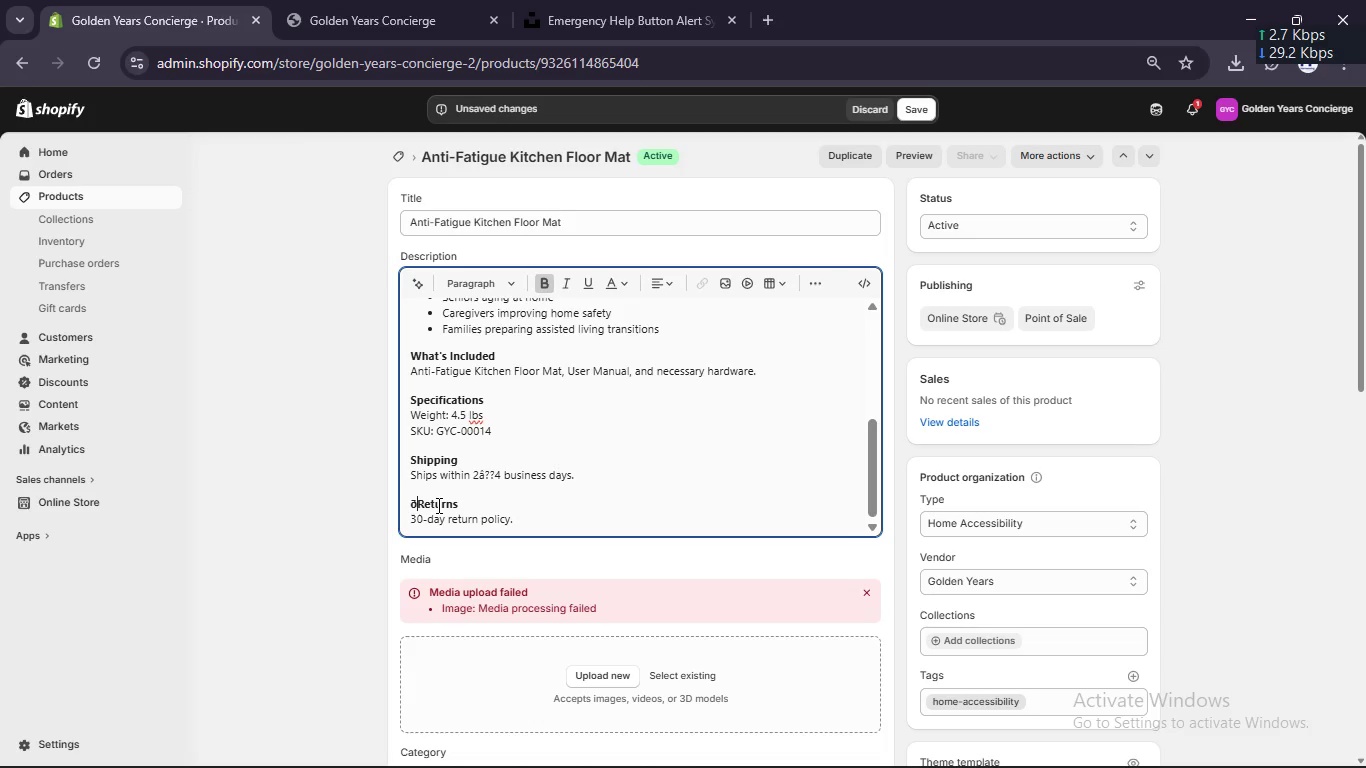 
key(Backspace)
 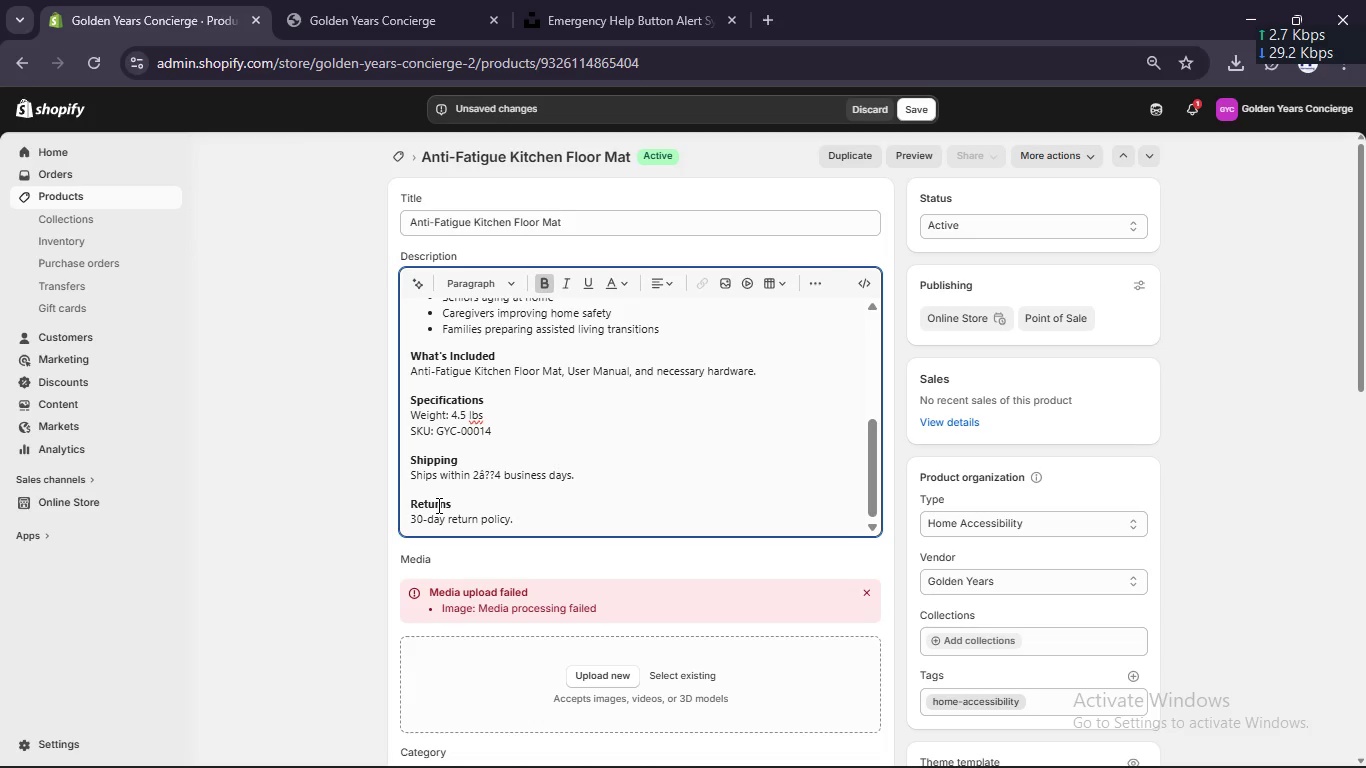 
key(Backspace)
 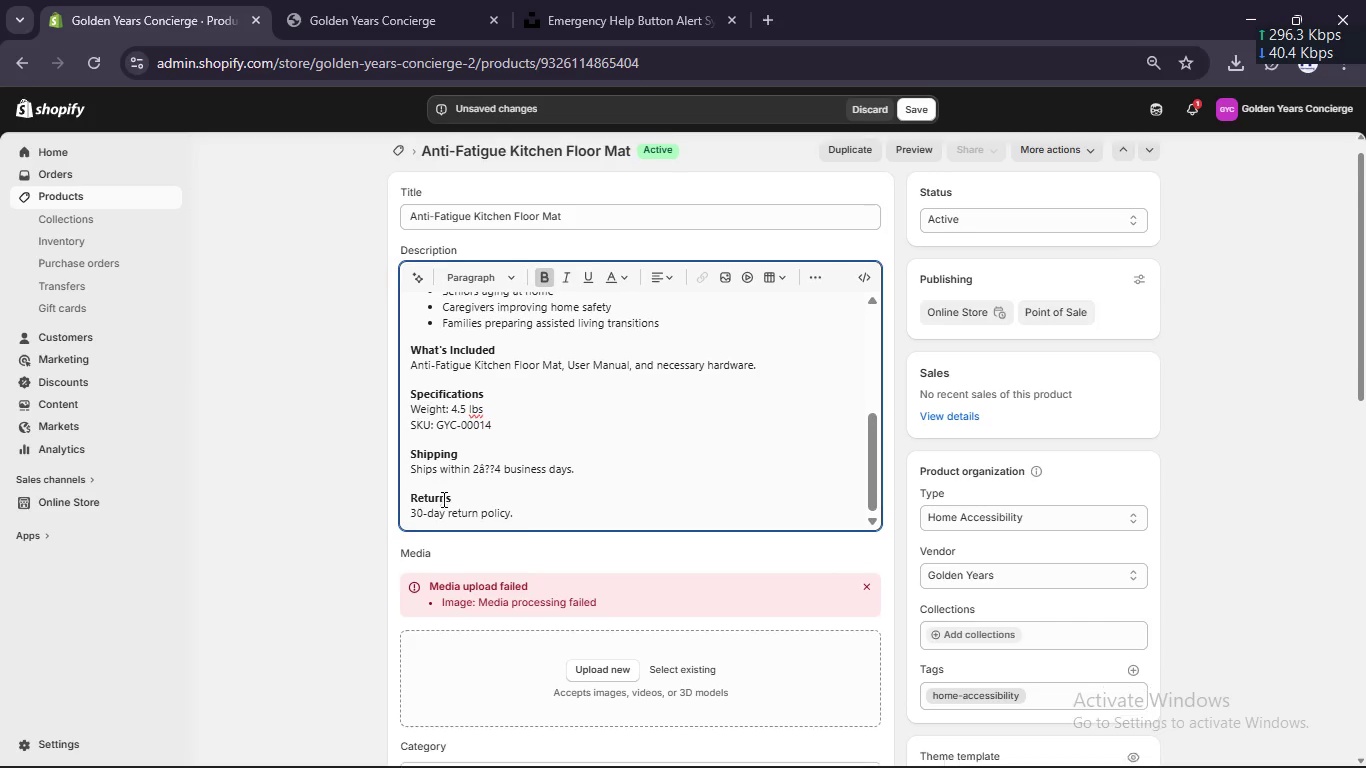 
scroll: coordinate [442, 499], scroll_direction: down, amount: 3.0
 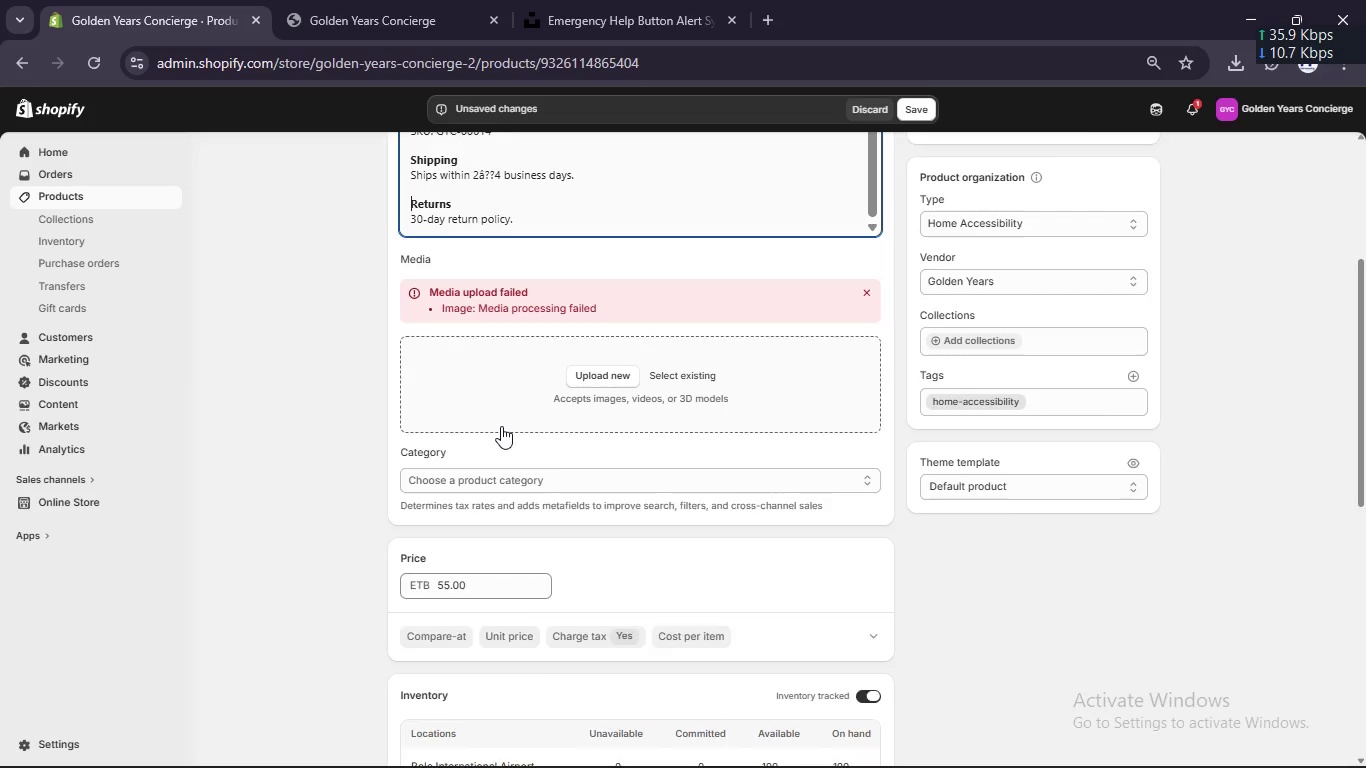 
scroll: coordinate [501, 426], scroll_direction: none, amount: 0.0
 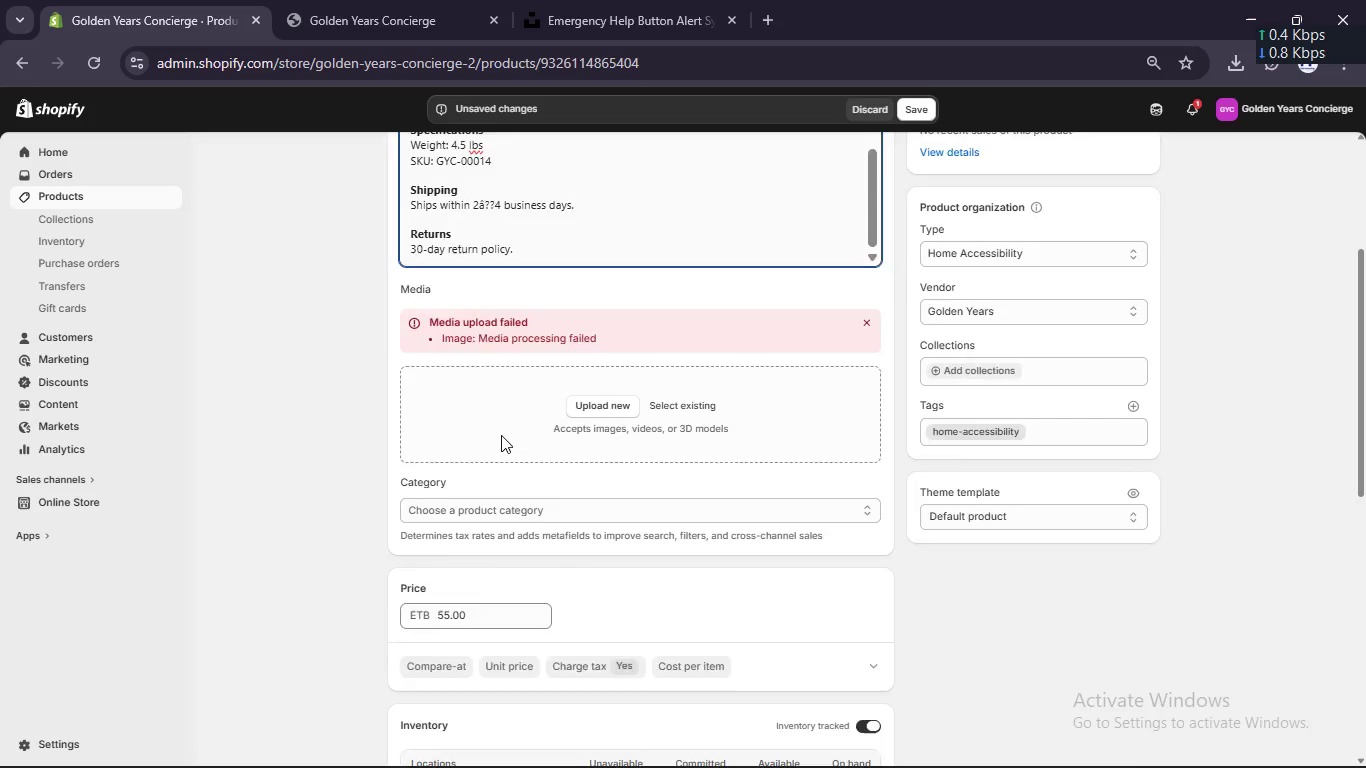 
scroll: coordinate [501, 435], scroll_direction: up, amount: 6.0
 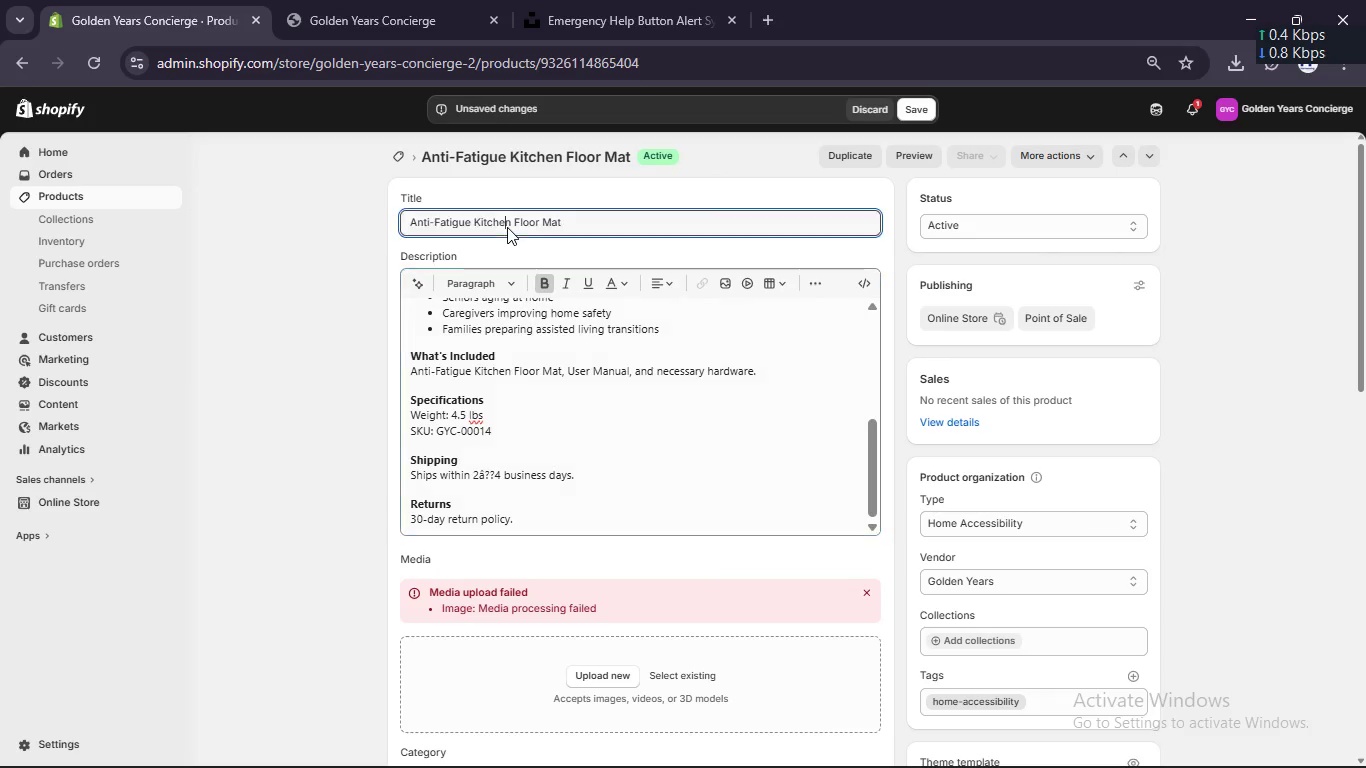 
left_click([507, 227])
 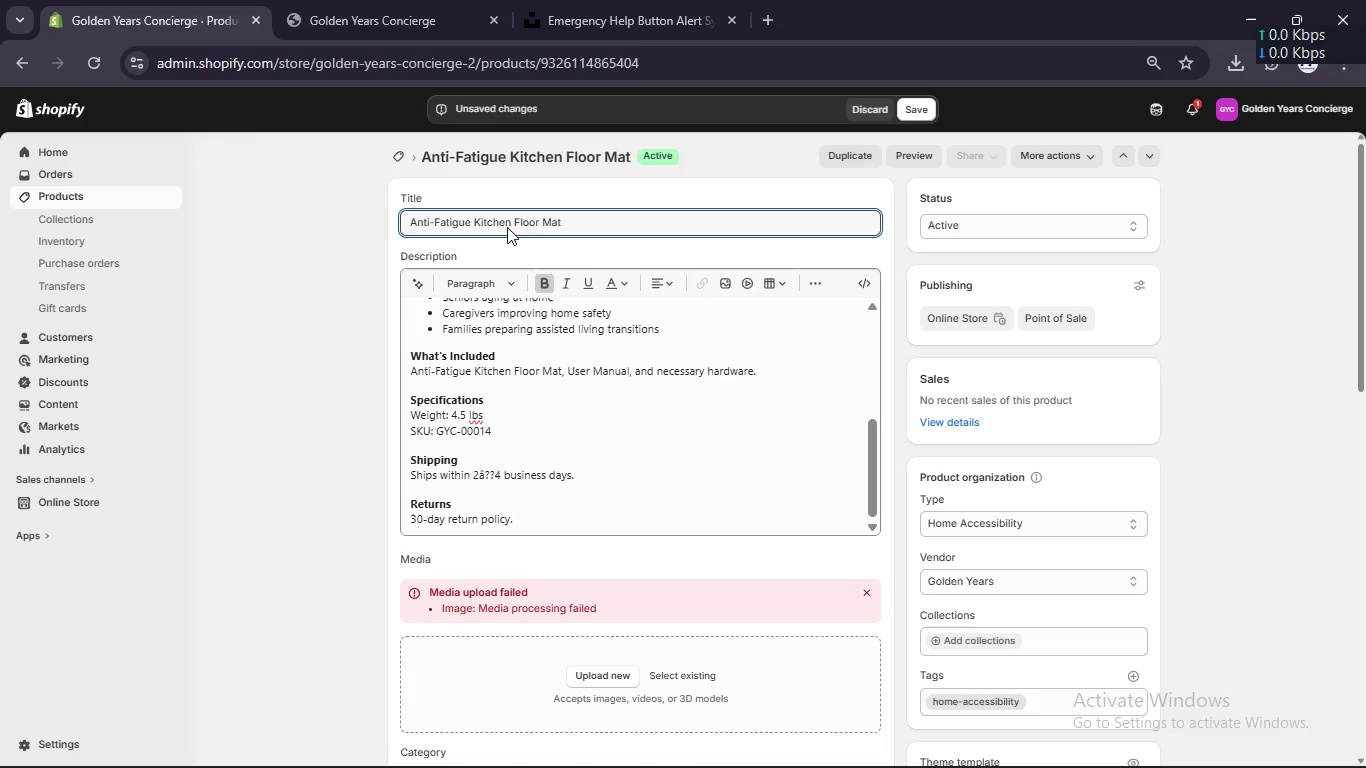 
key(Control+A)
 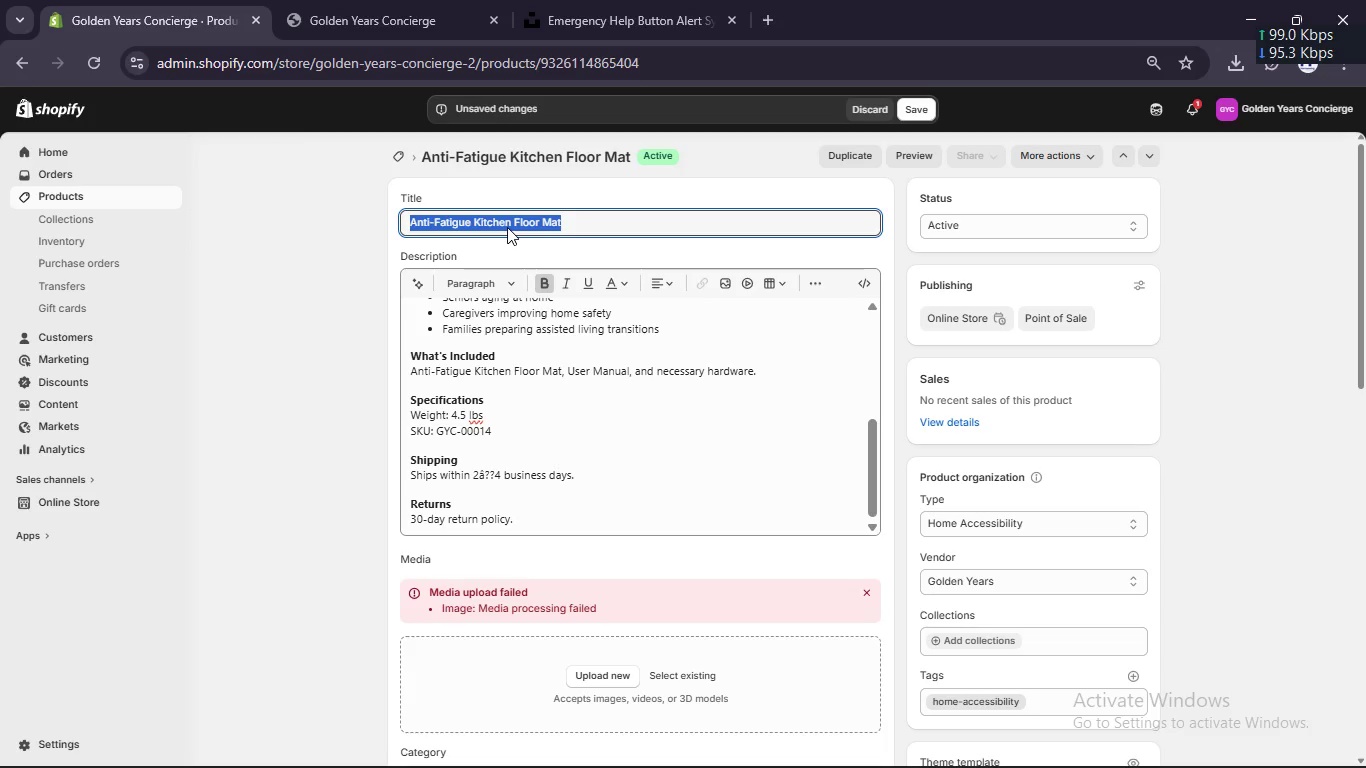 
key(Control+C)
 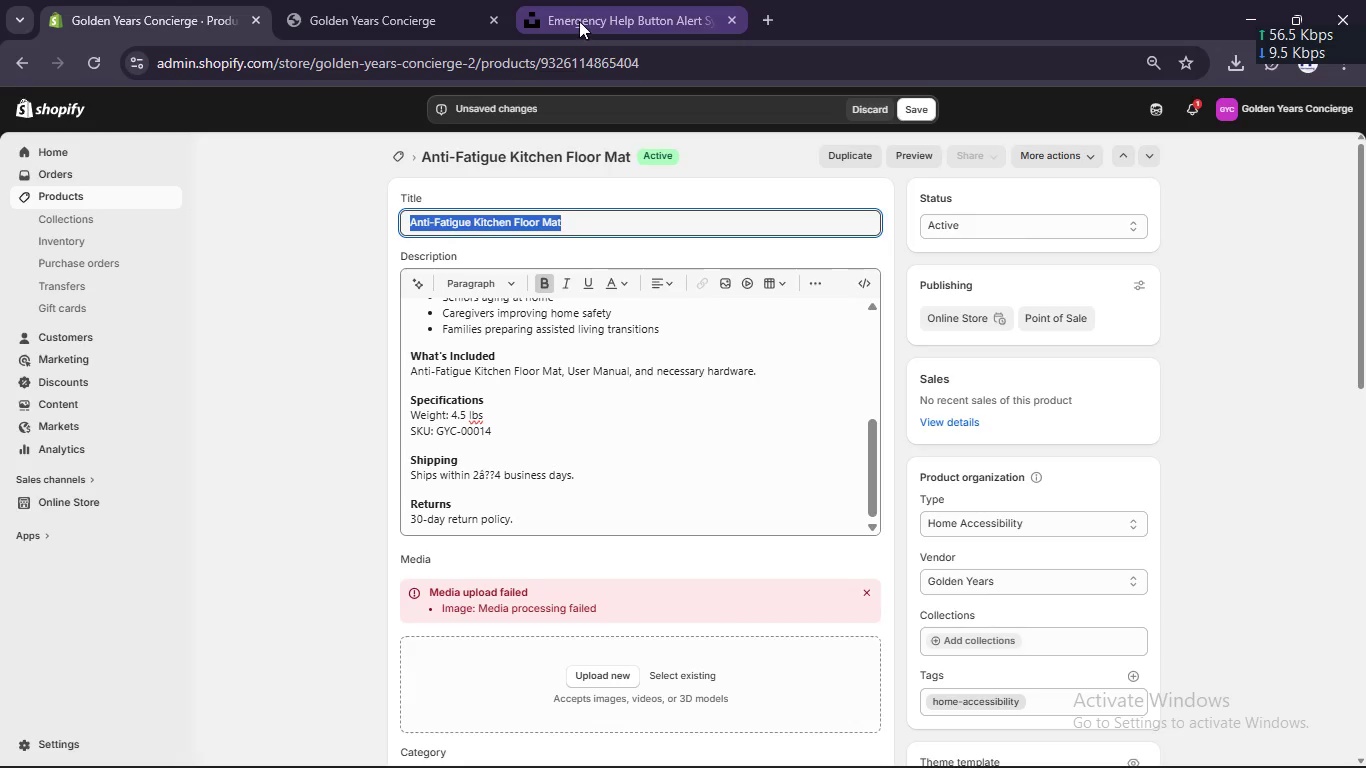 
left_click([579, 21])
 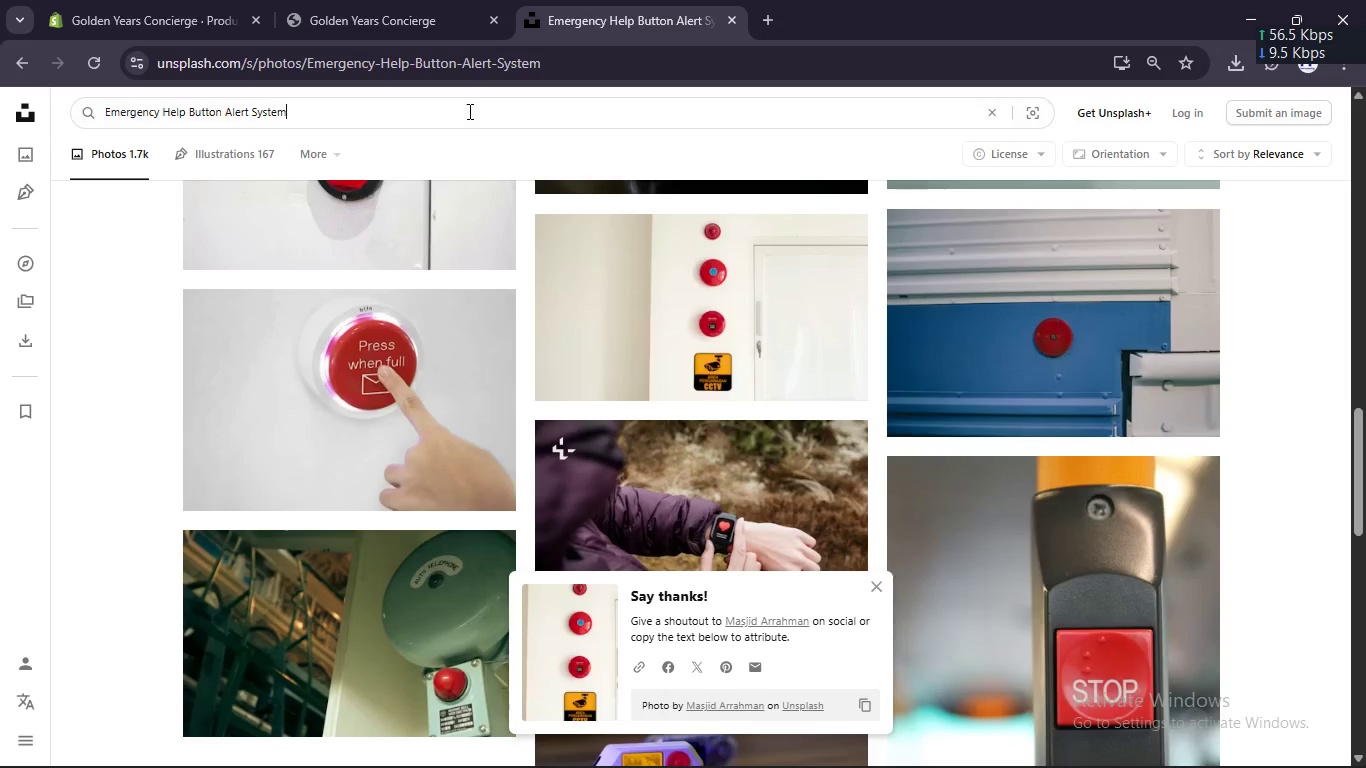 
left_click([468, 111])
 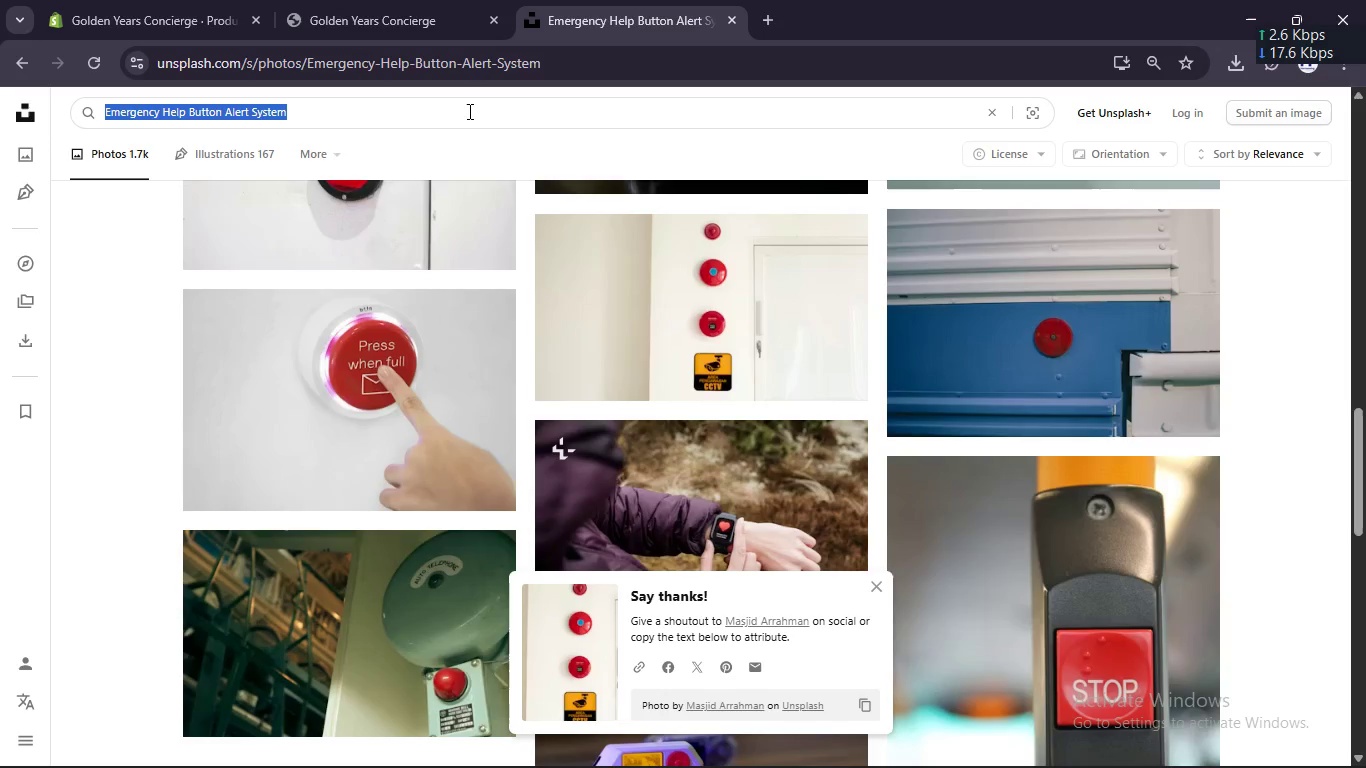 
key(Control+A)
 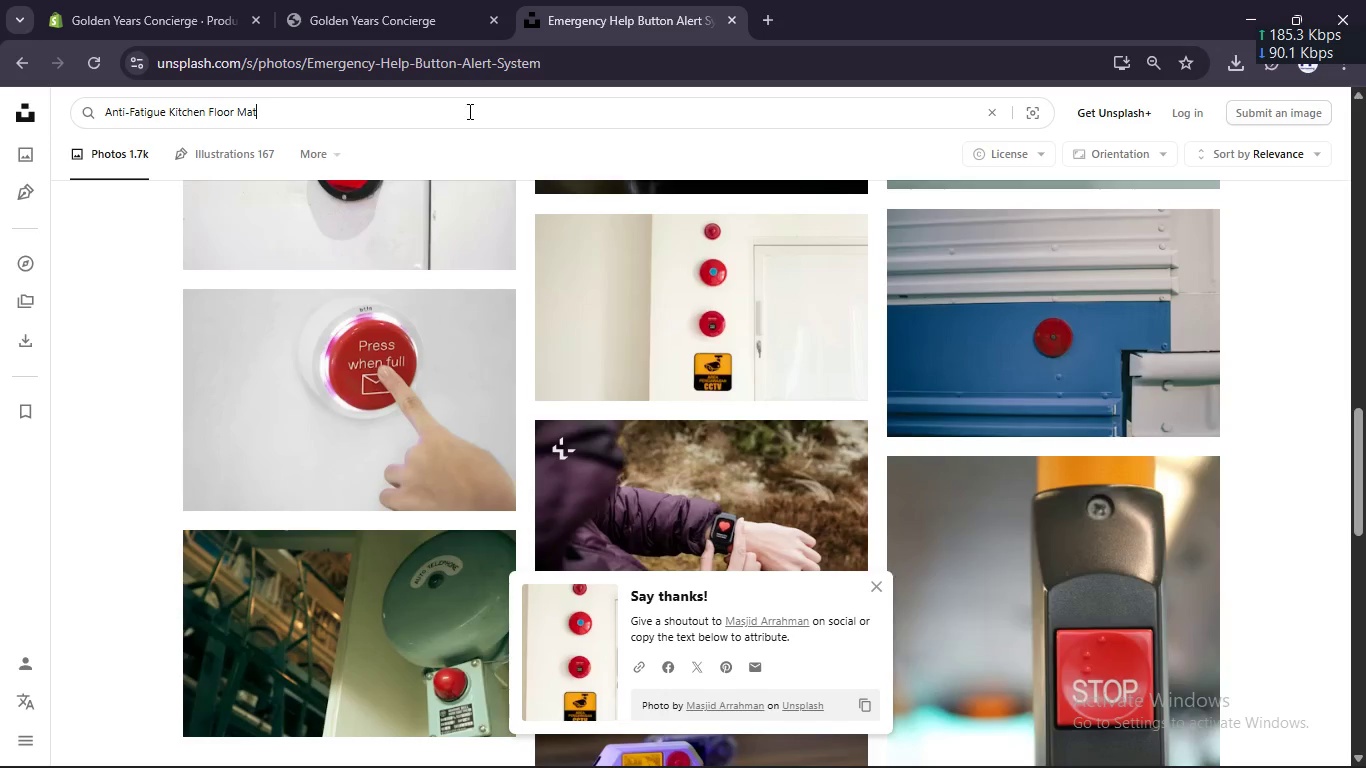 
key(Control+V)
 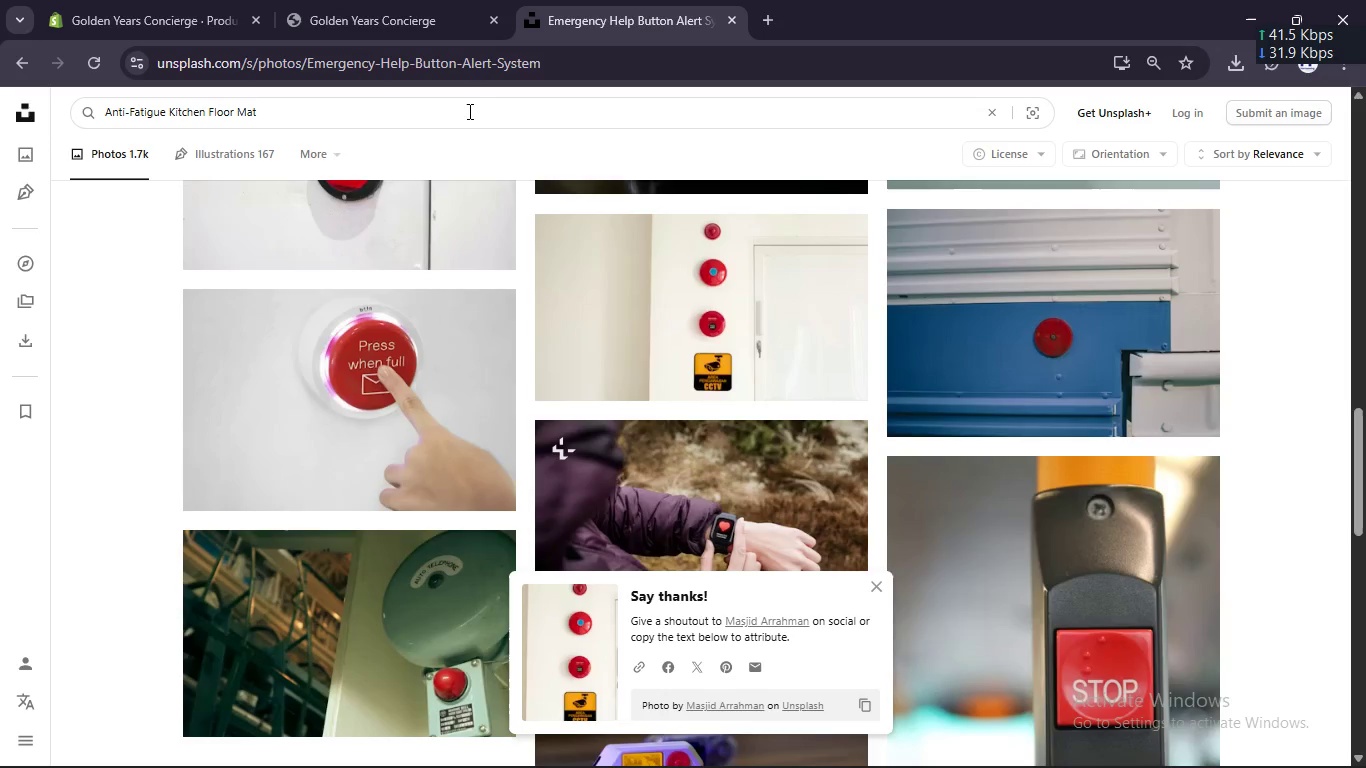 
key(Enter)
 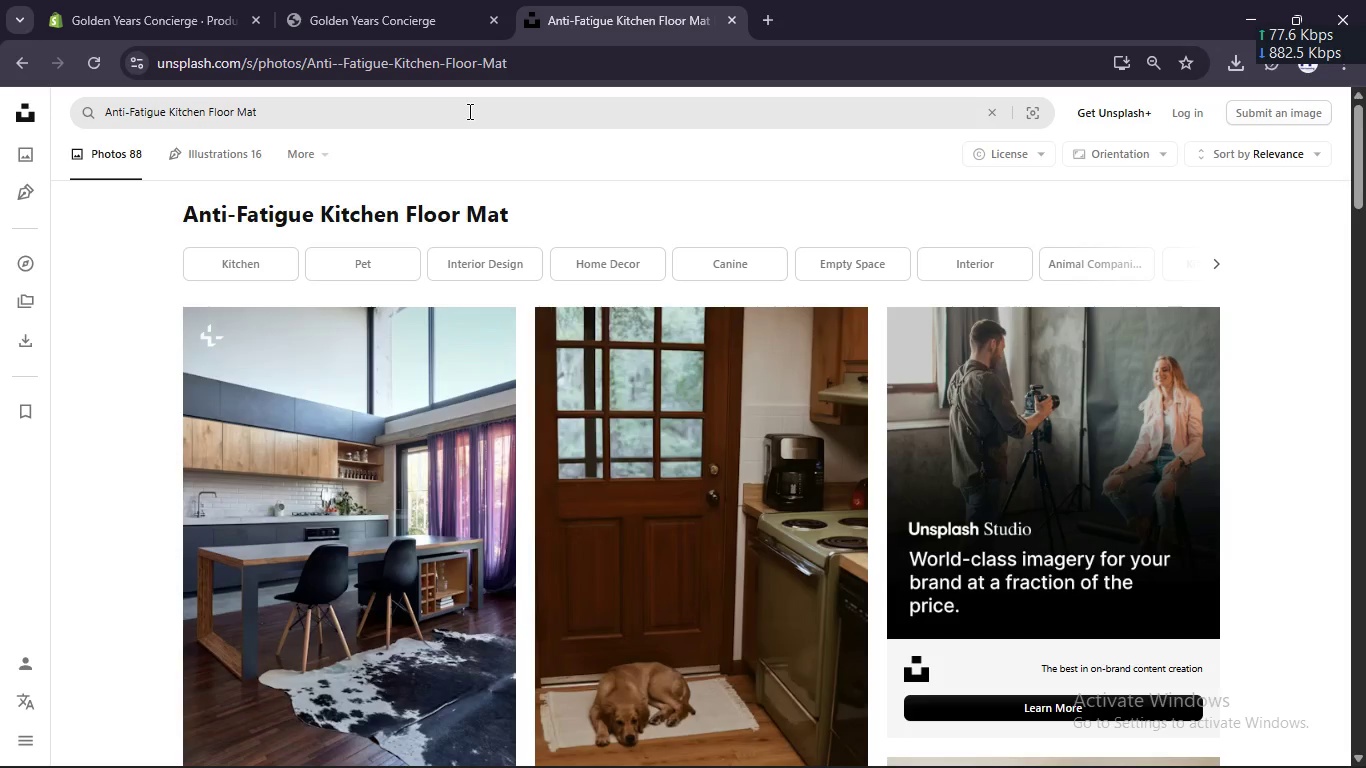 
scroll: coordinate [472, 283], scroll_direction: down, amount: 7.0
 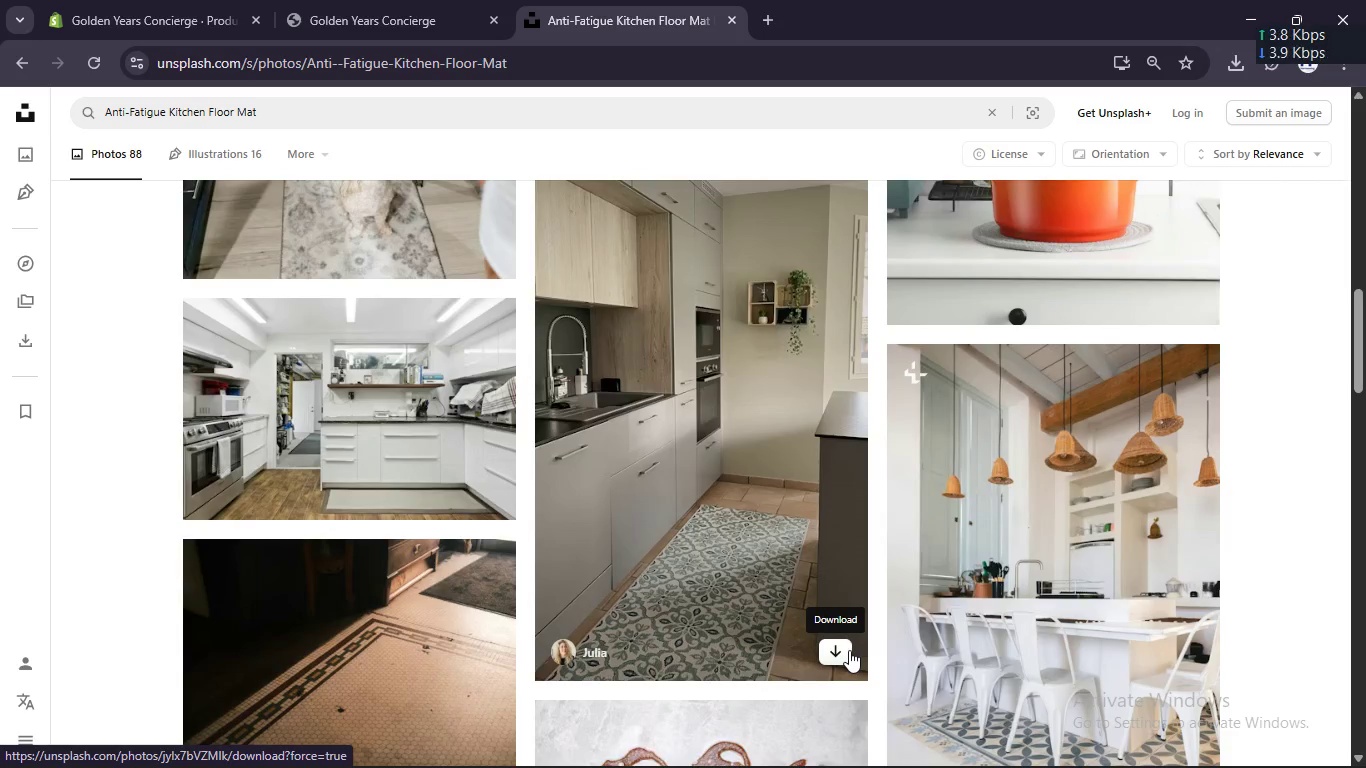 
left_click([845, 650])
 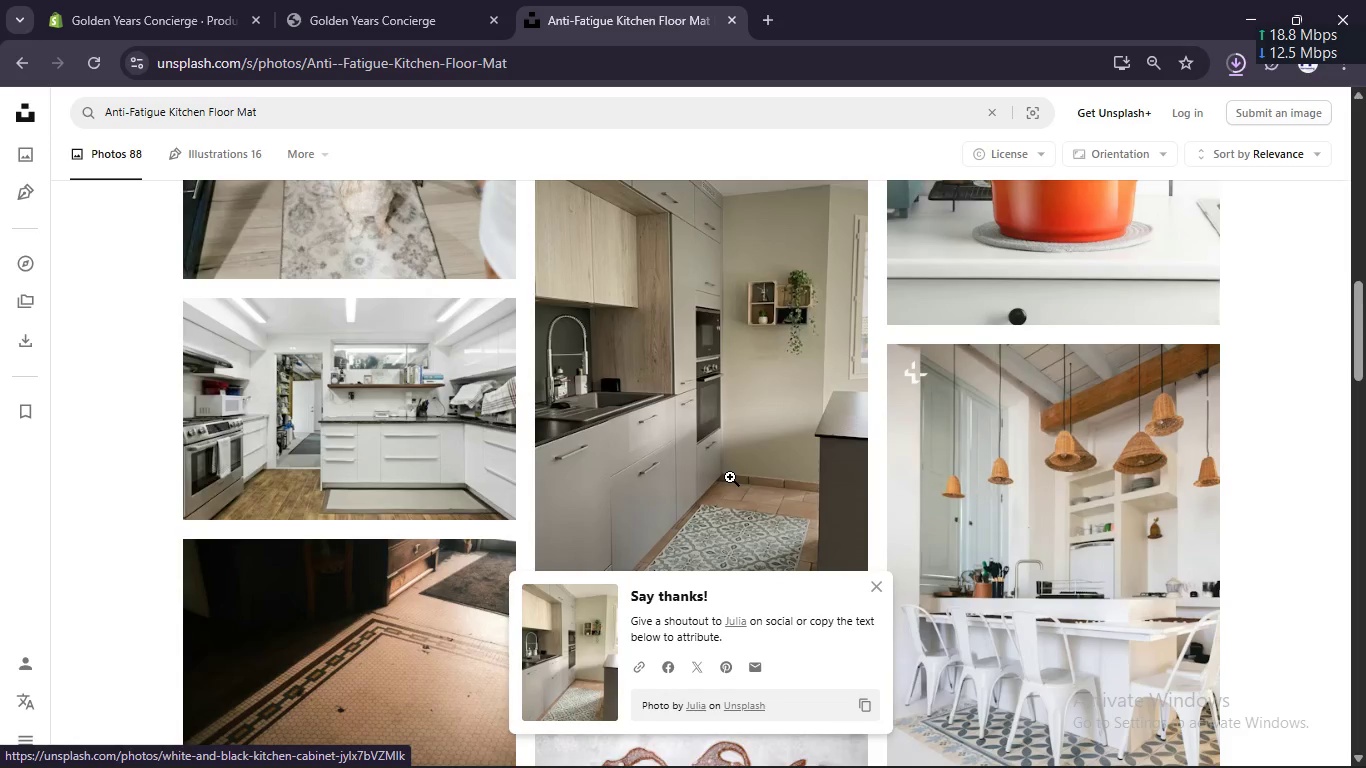 
scroll: coordinate [730, 477], scroll_direction: down, amount: 3.0
 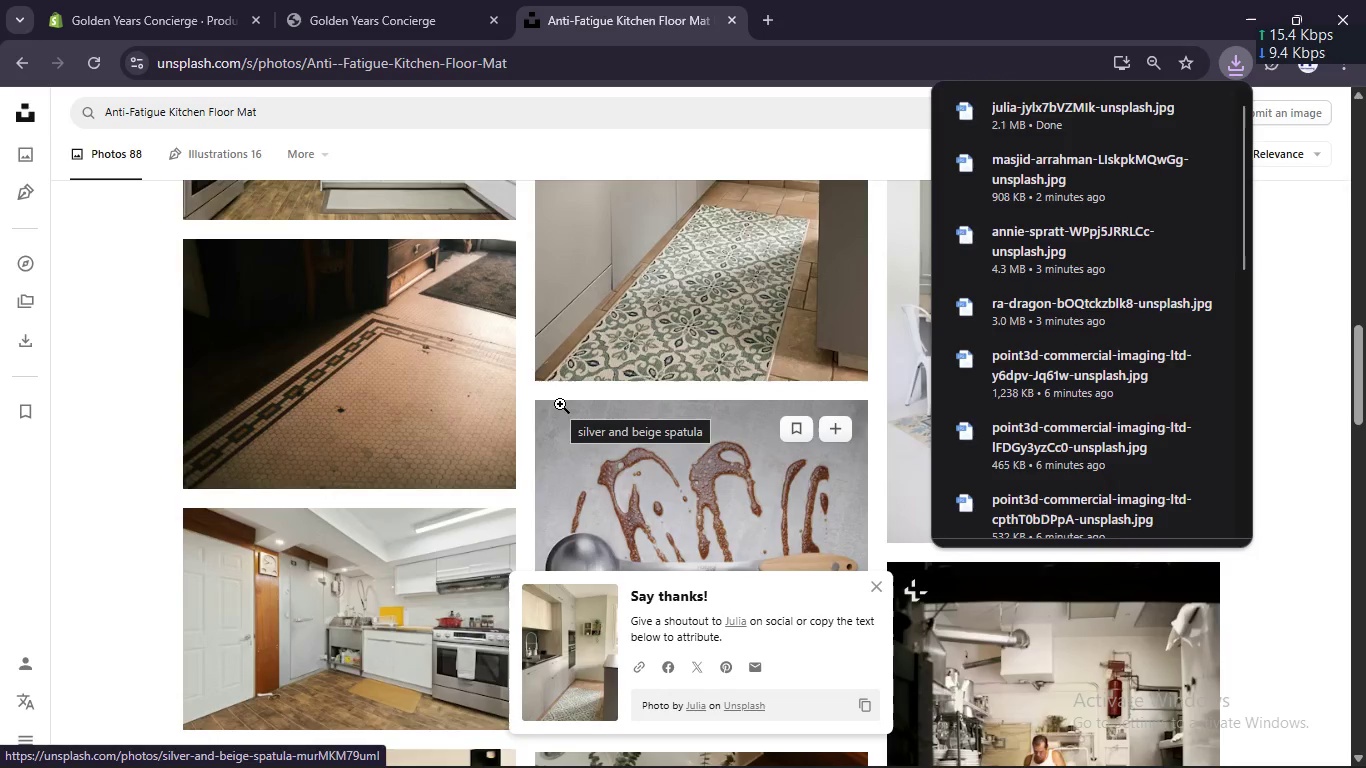 
scroll: coordinate [493, 455], scroll_direction: up, amount: 8.0
 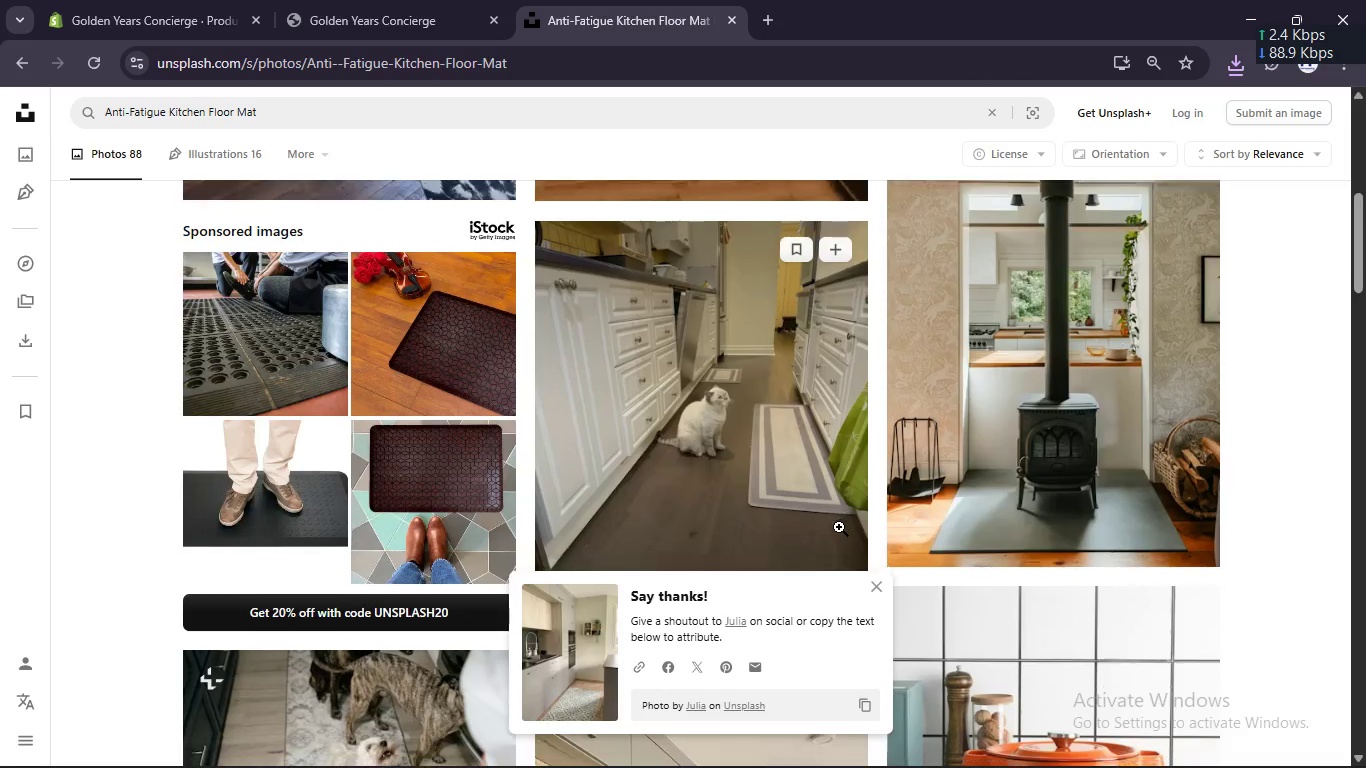 
scroll: coordinate [839, 527], scroll_direction: down, amount: 1.0
 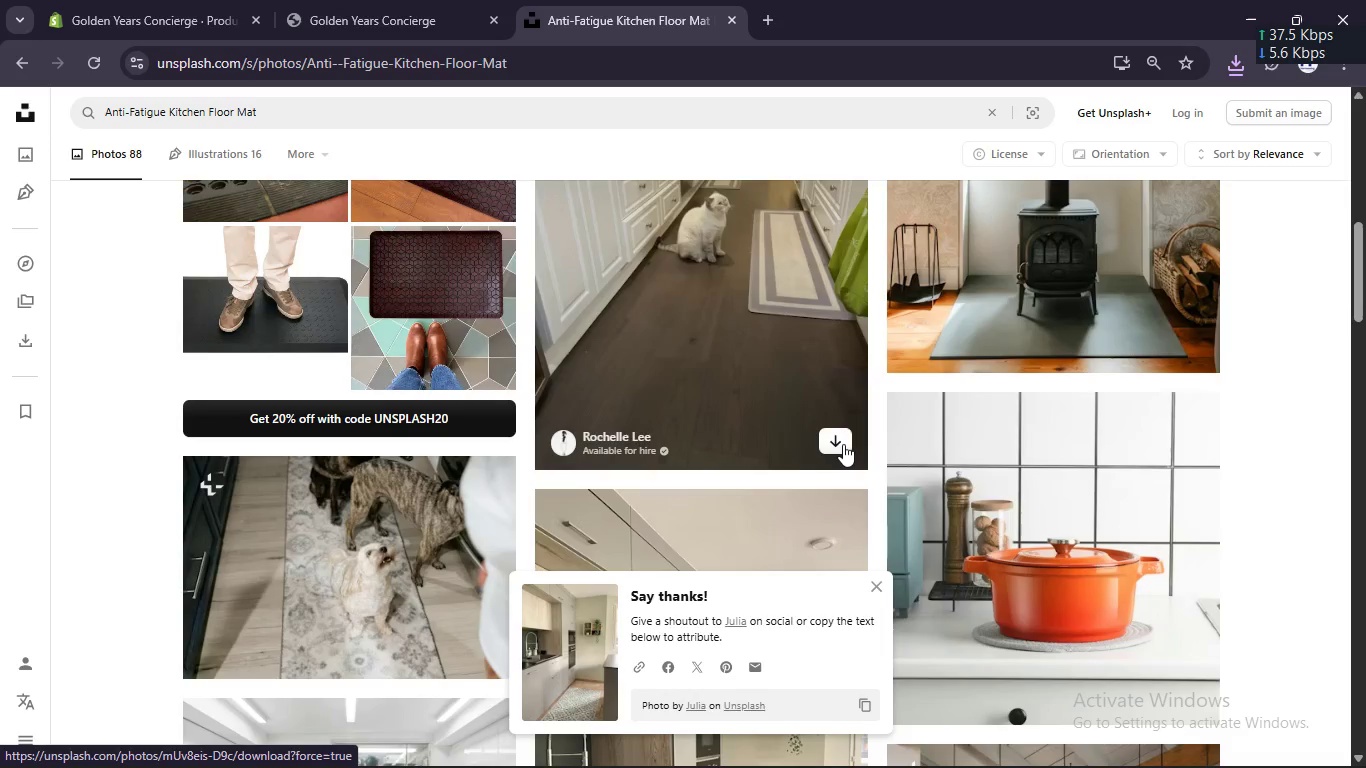 
left_click([843, 444])
 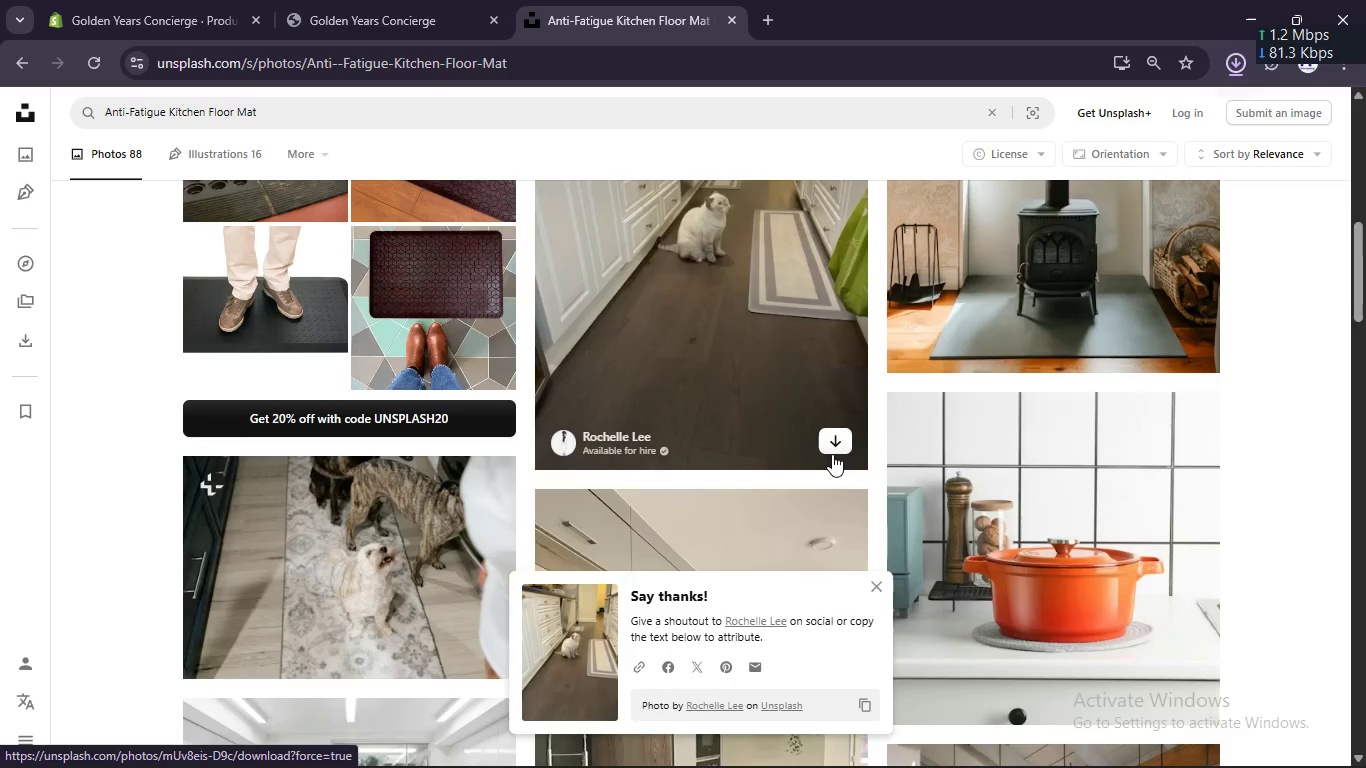 
scroll: coordinate [832, 454], scroll_direction: up, amount: 5.0
 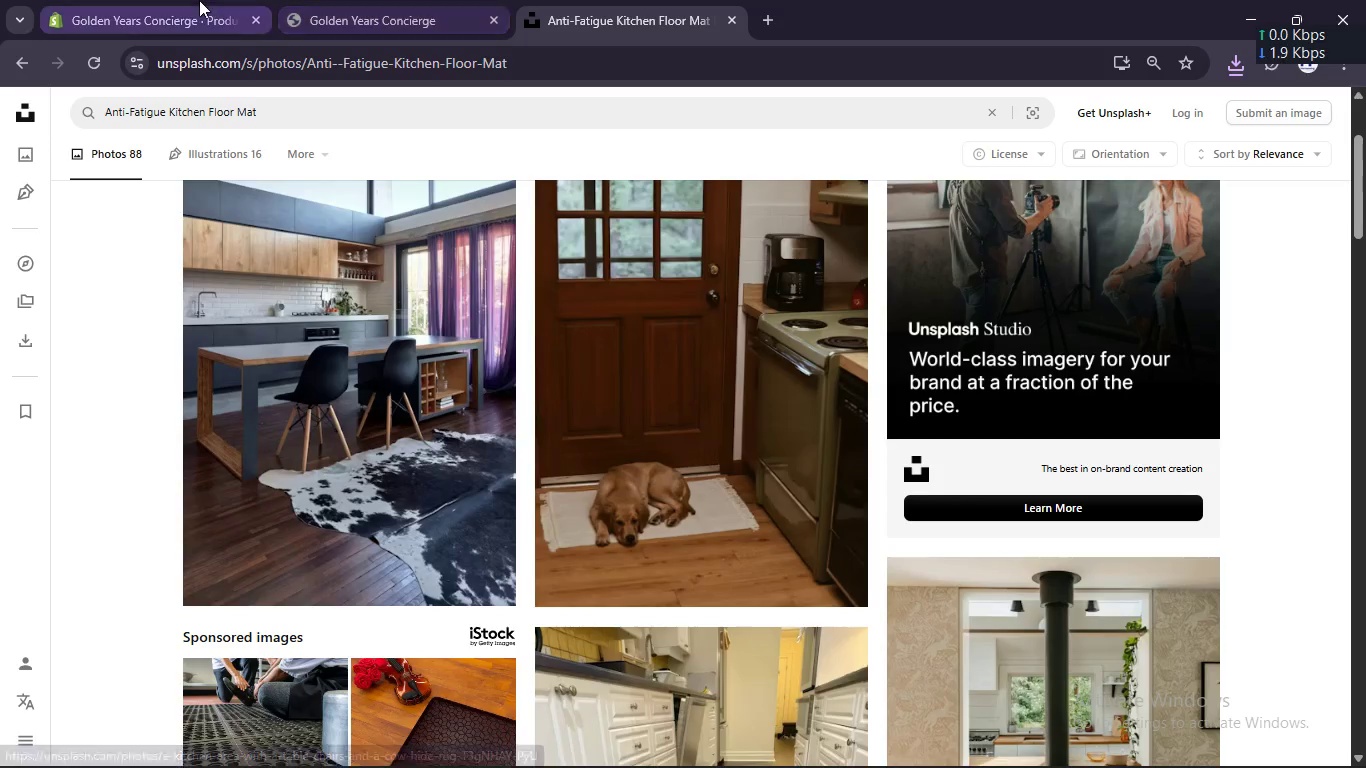 
left_click([175, 0])
 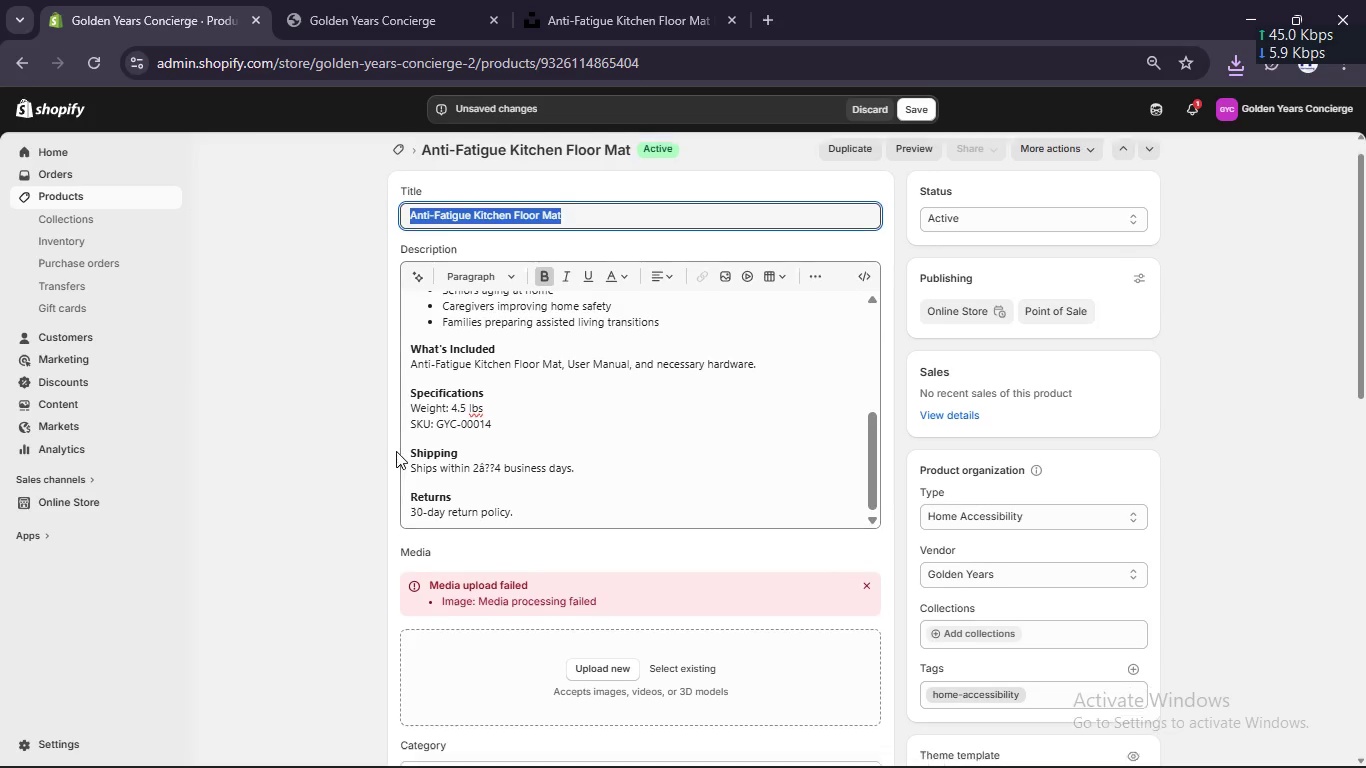 
scroll: coordinate [396, 451], scroll_direction: down, amount: 3.0
 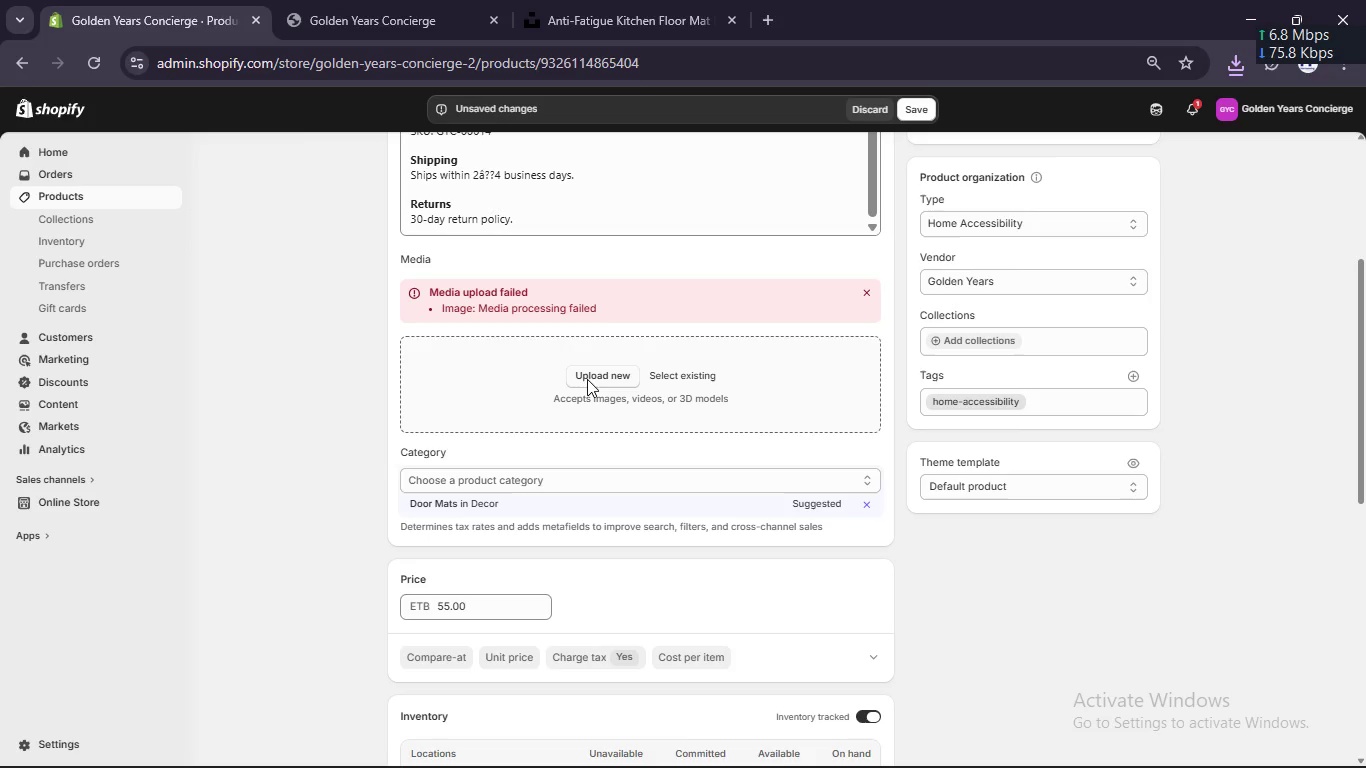 
left_click([587, 379])
 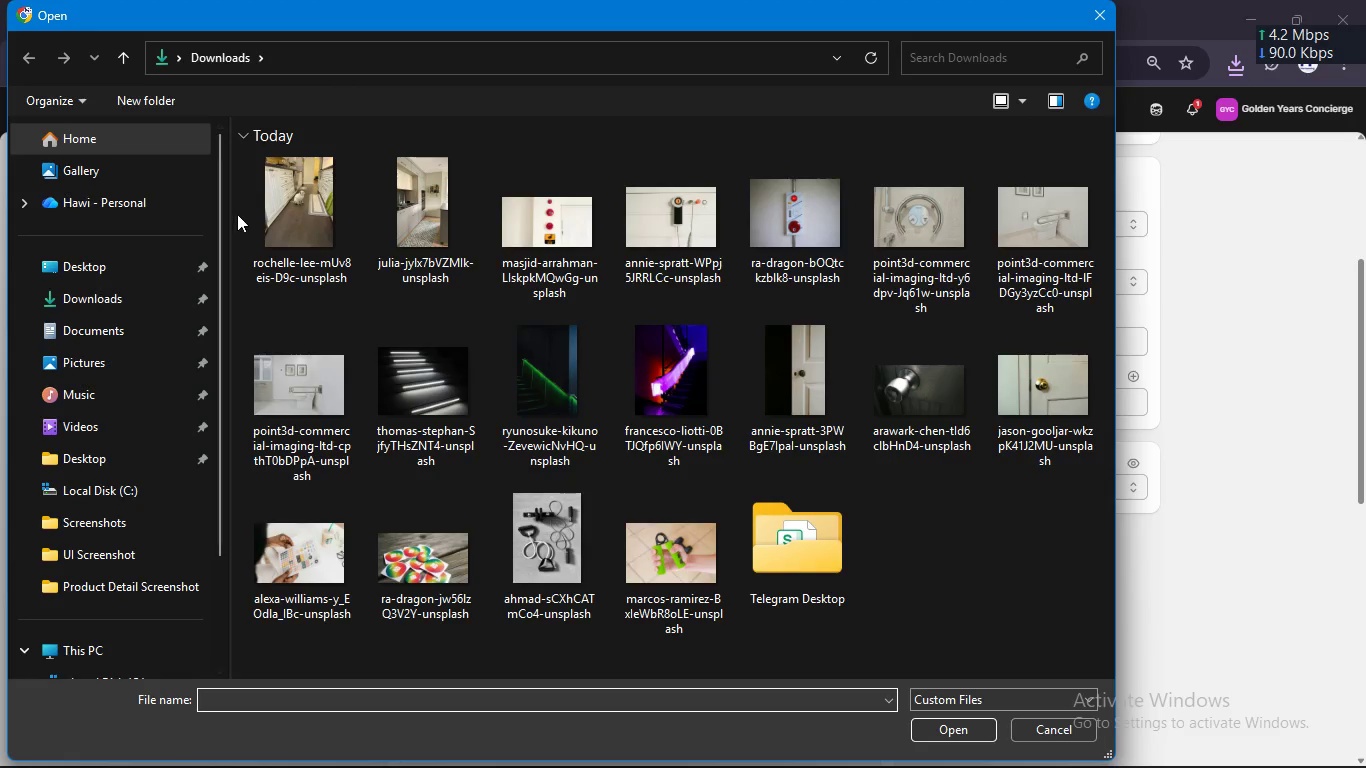 
left_click_drag(start_coordinate=[241, 214], to_coordinate=[409, 240])
 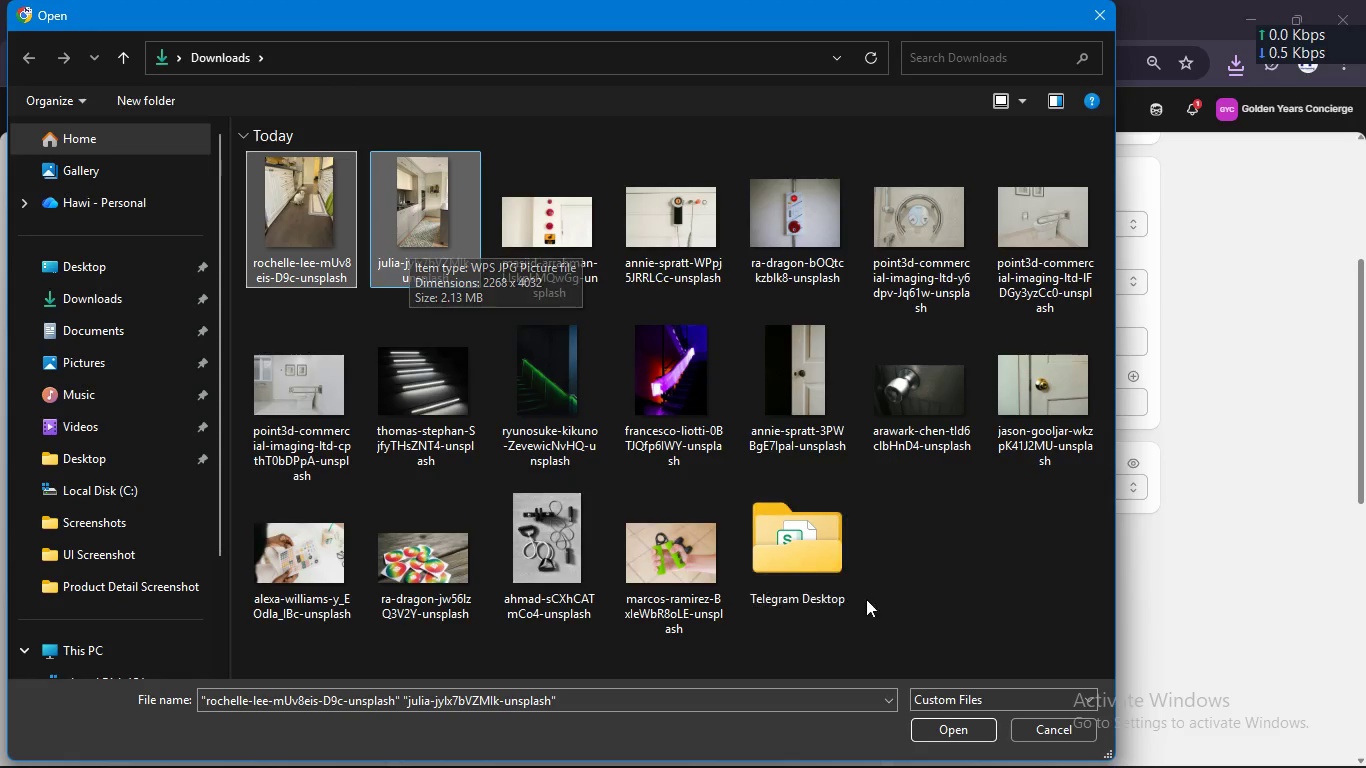 
left_click([934, 733])
 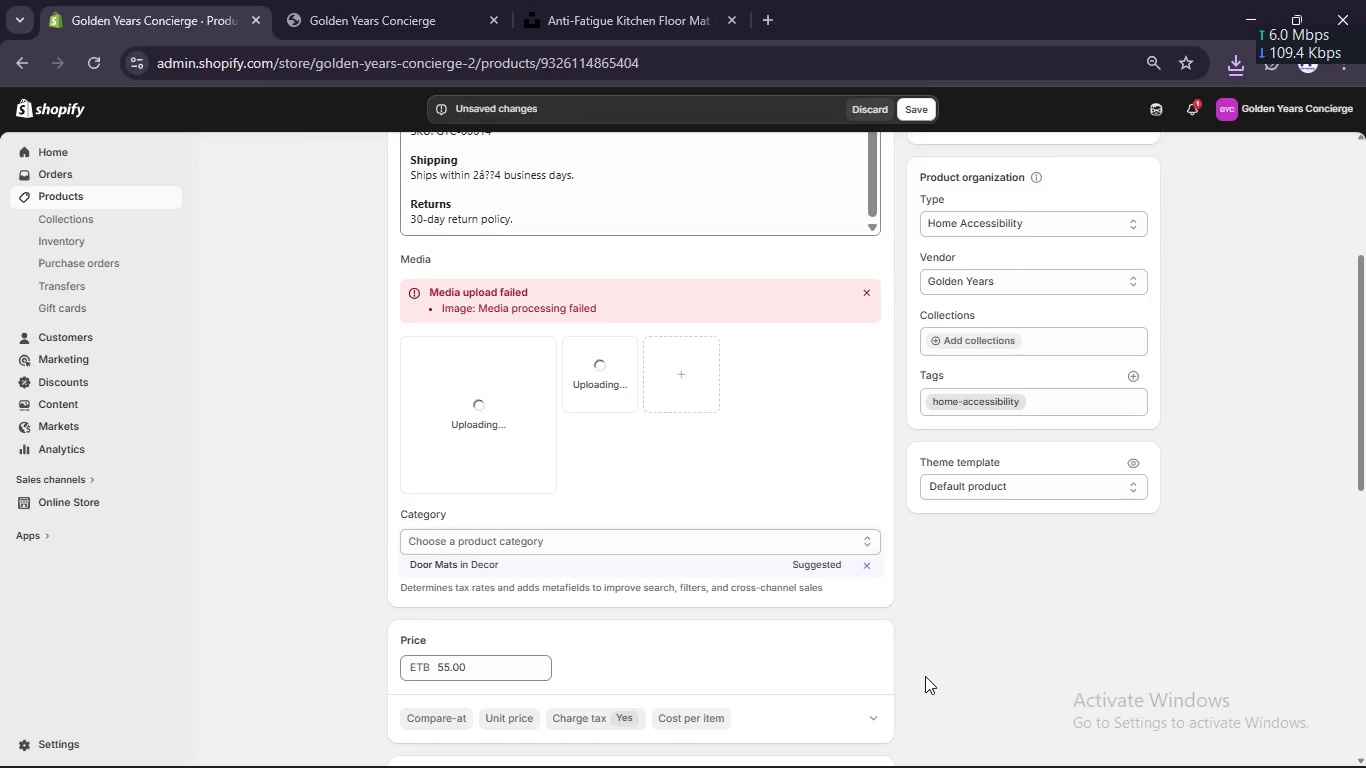 
wait(5.38)
 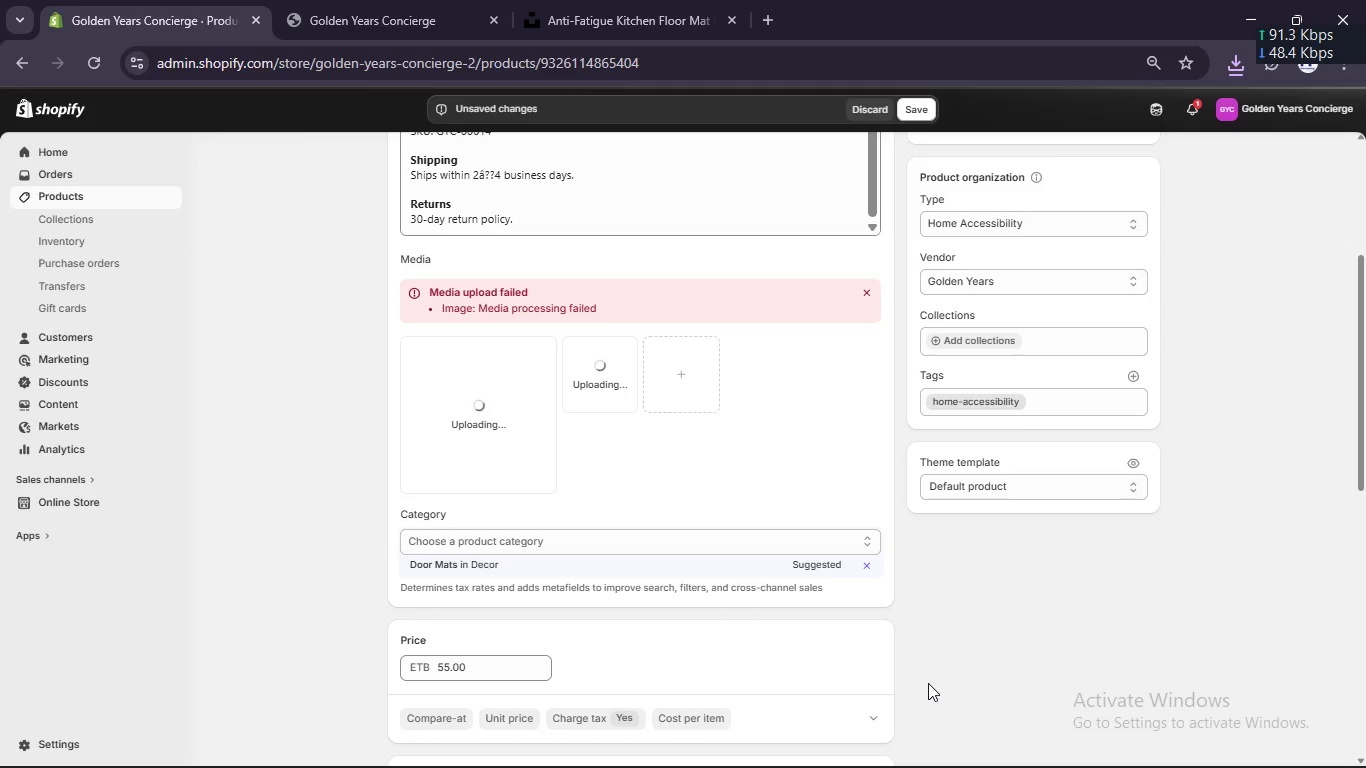 
left_click([464, 564])
 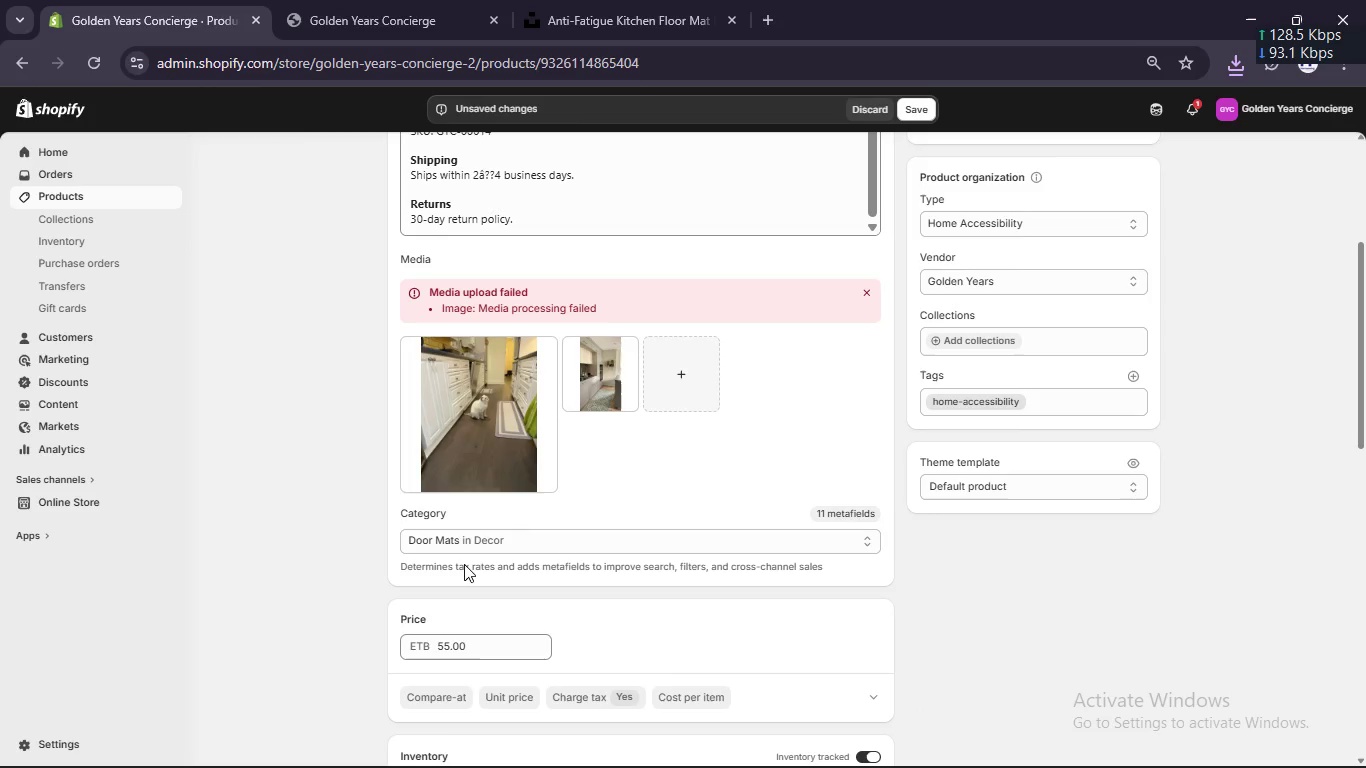 
wait(6.97)
 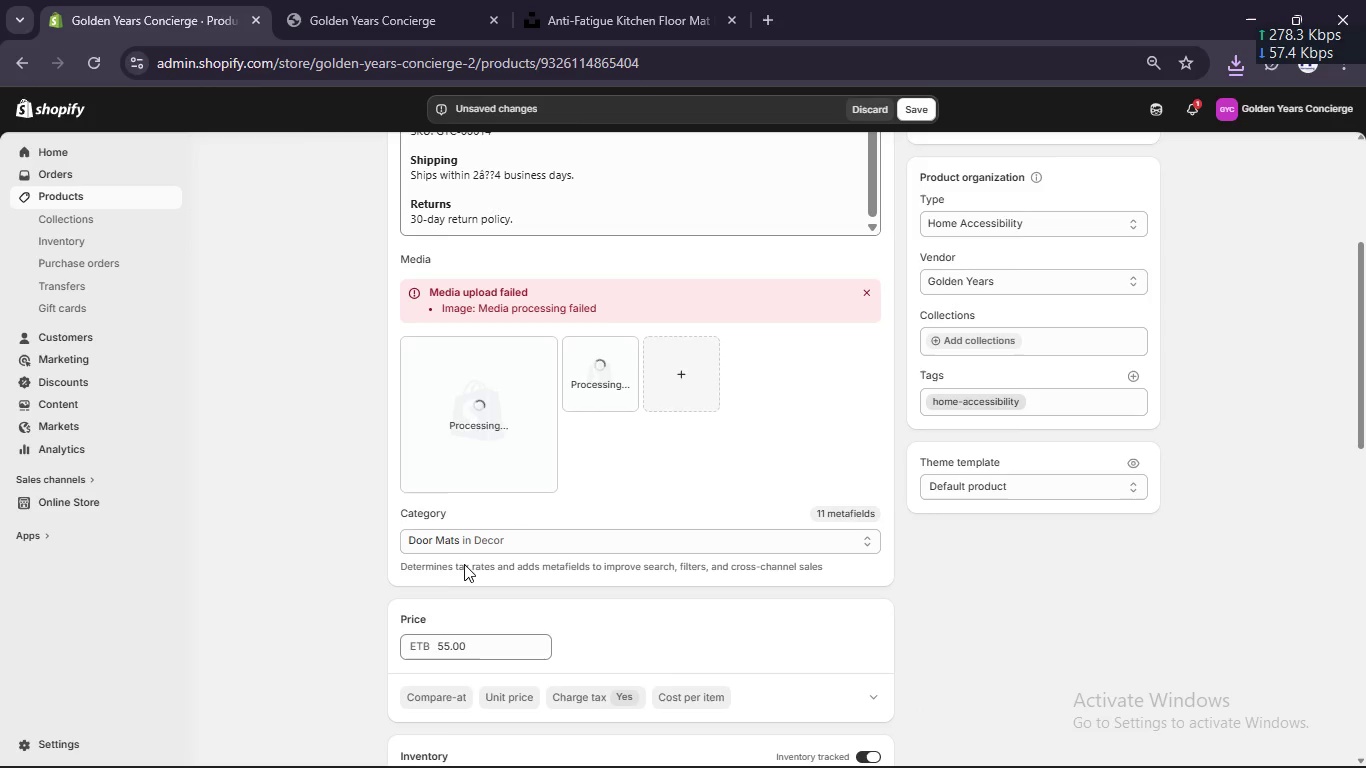 
scroll: coordinate [348, 530], scroll_direction: down, amount: 4.0
 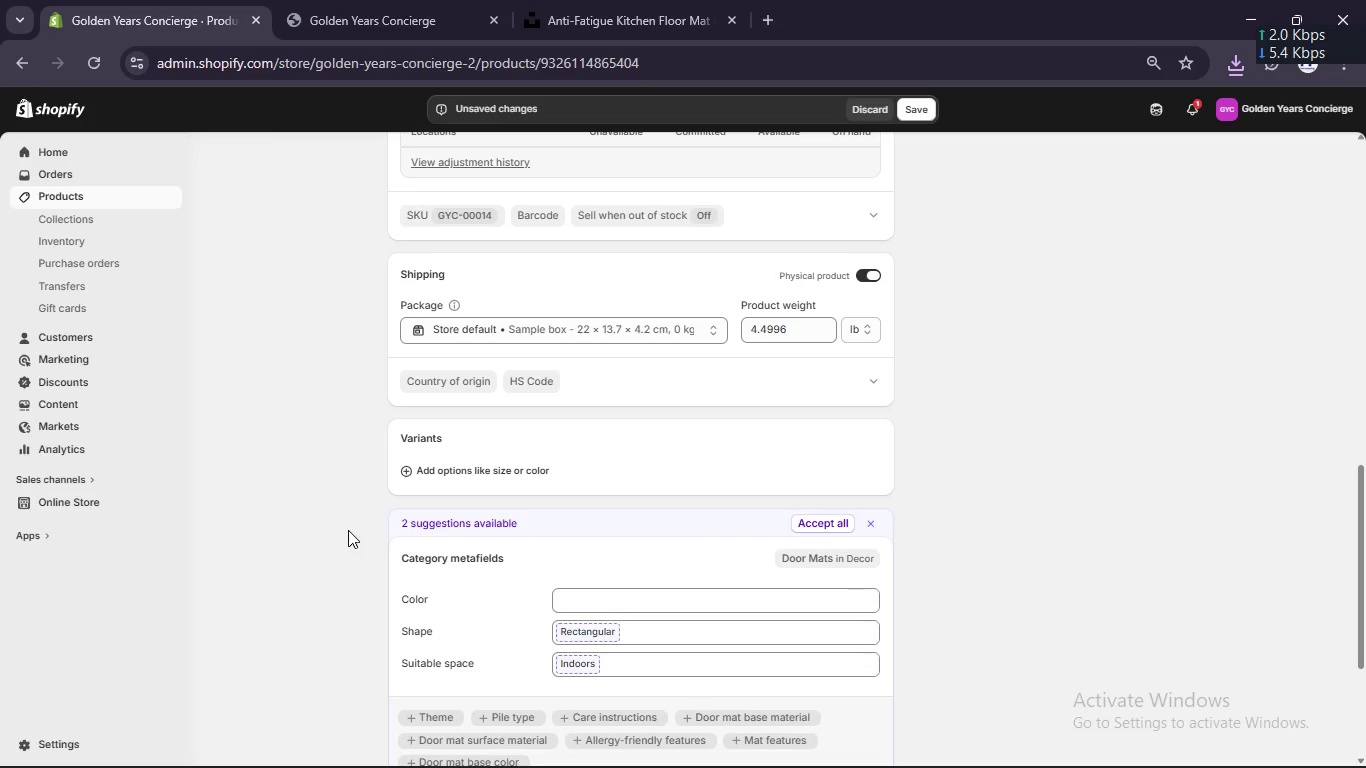 
wait(8.08)
 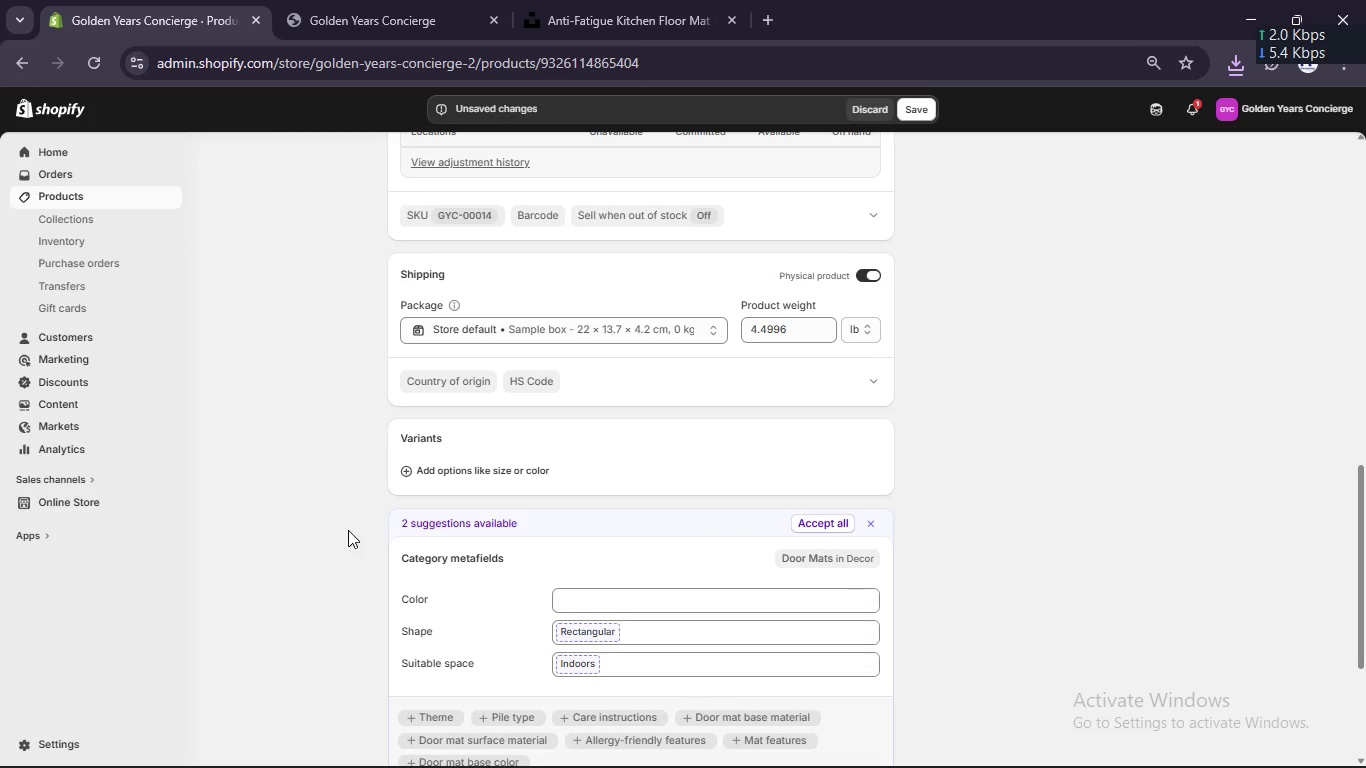 
scroll: coordinate [348, 530], scroll_direction: down, amount: 2.0
 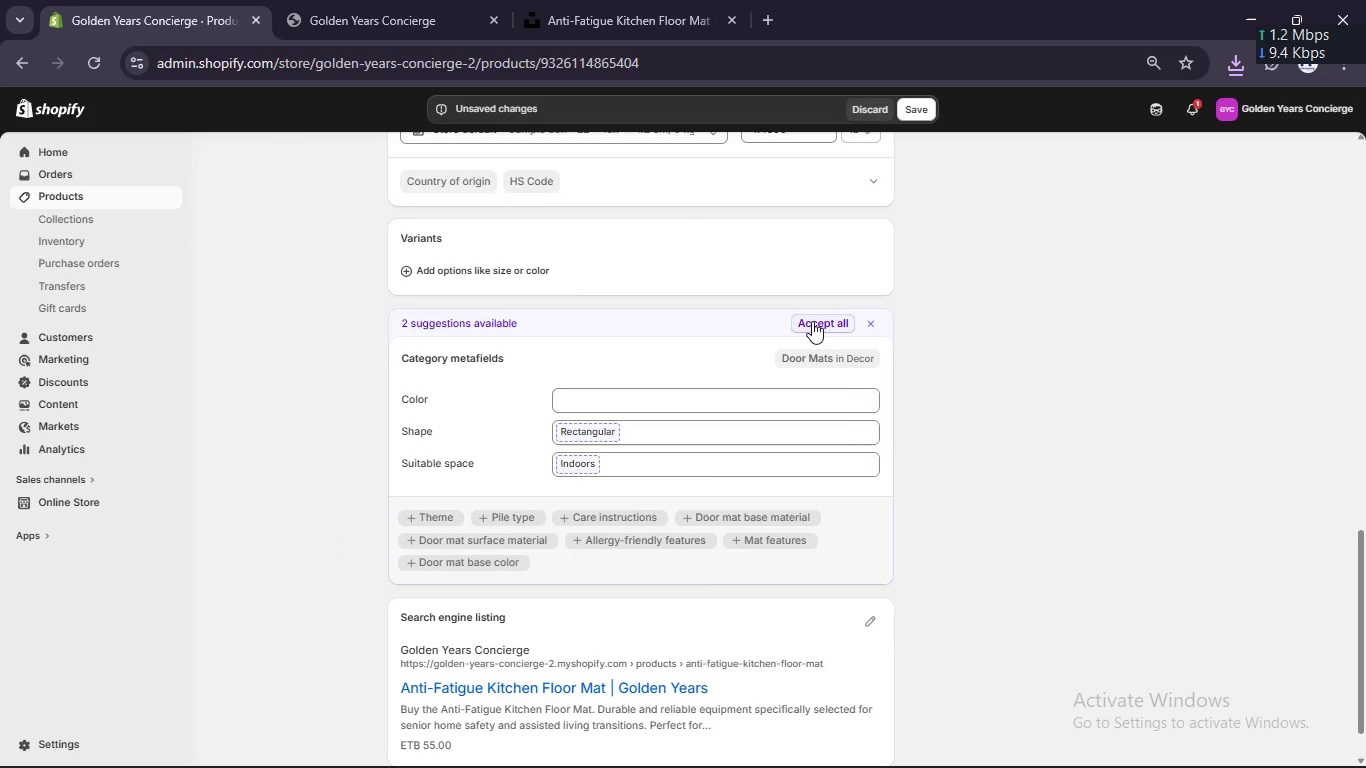 
left_click([812, 323])
 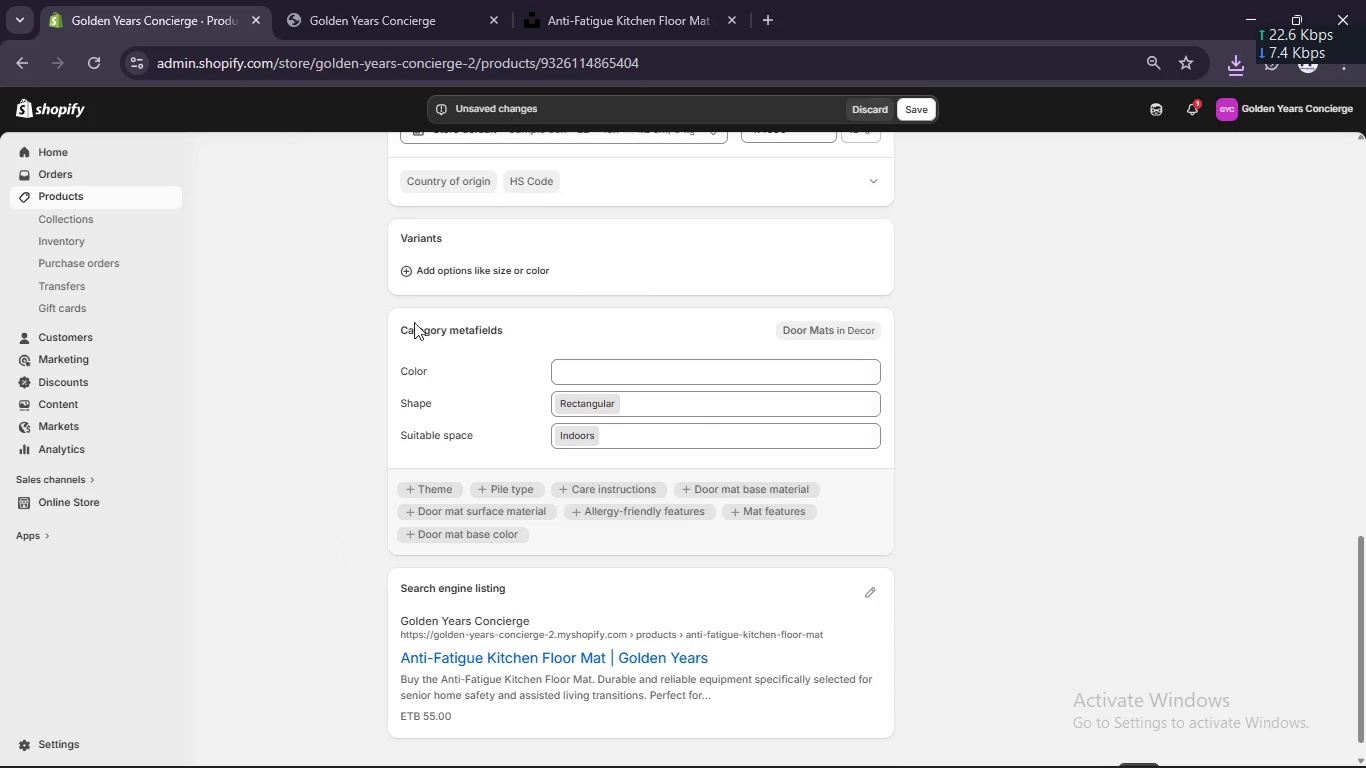 
scroll: coordinate [328, 336], scroll_direction: up, amount: 3.0
 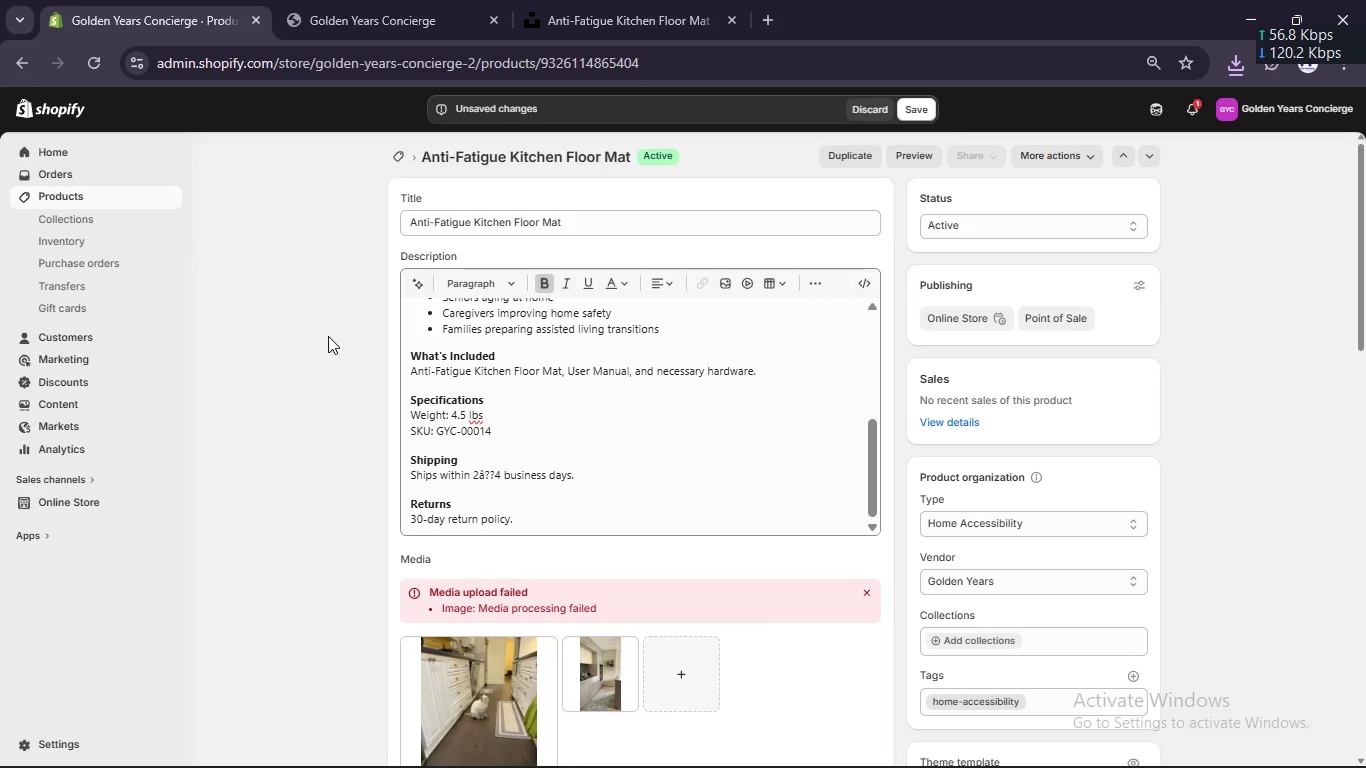 
scroll: coordinate [328, 336], scroll_direction: down, amount: 2.0
 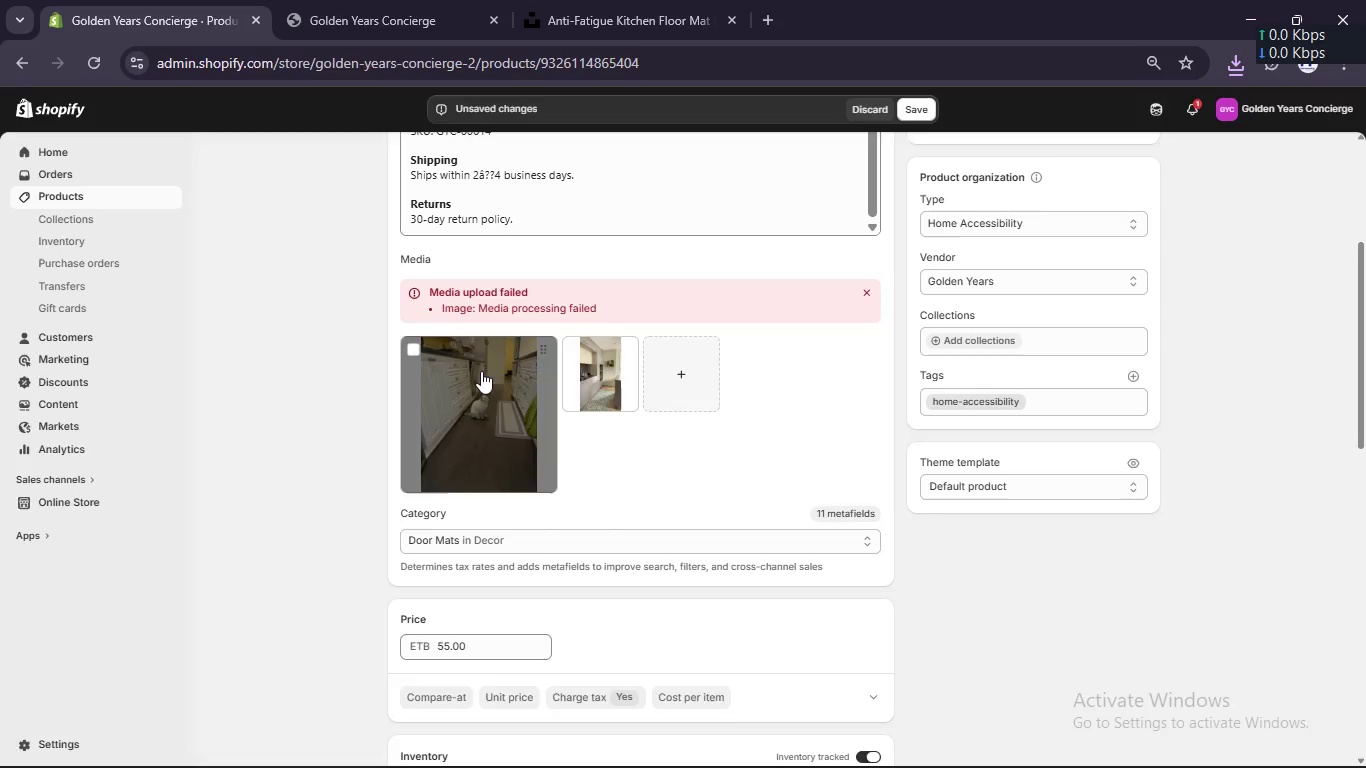 
left_click([481, 371])
 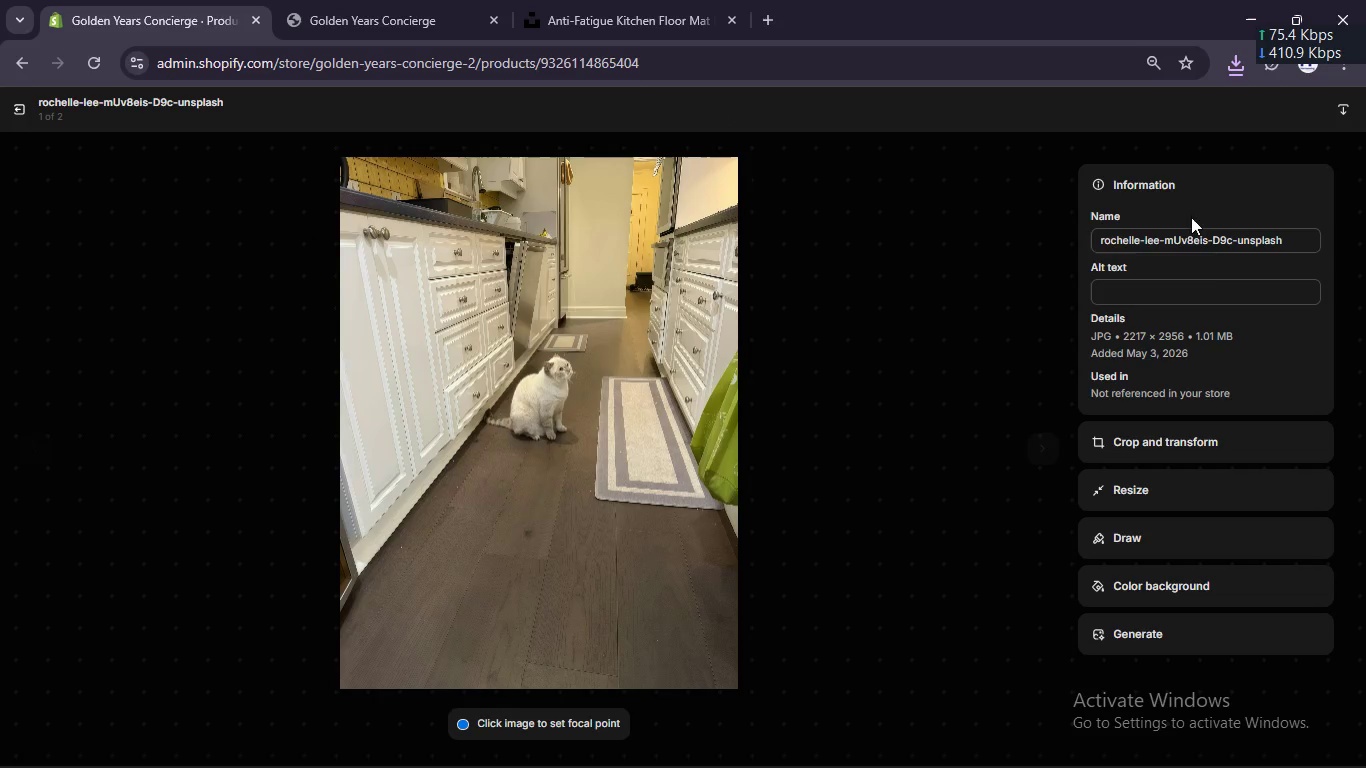 
left_click([1186, 285])
 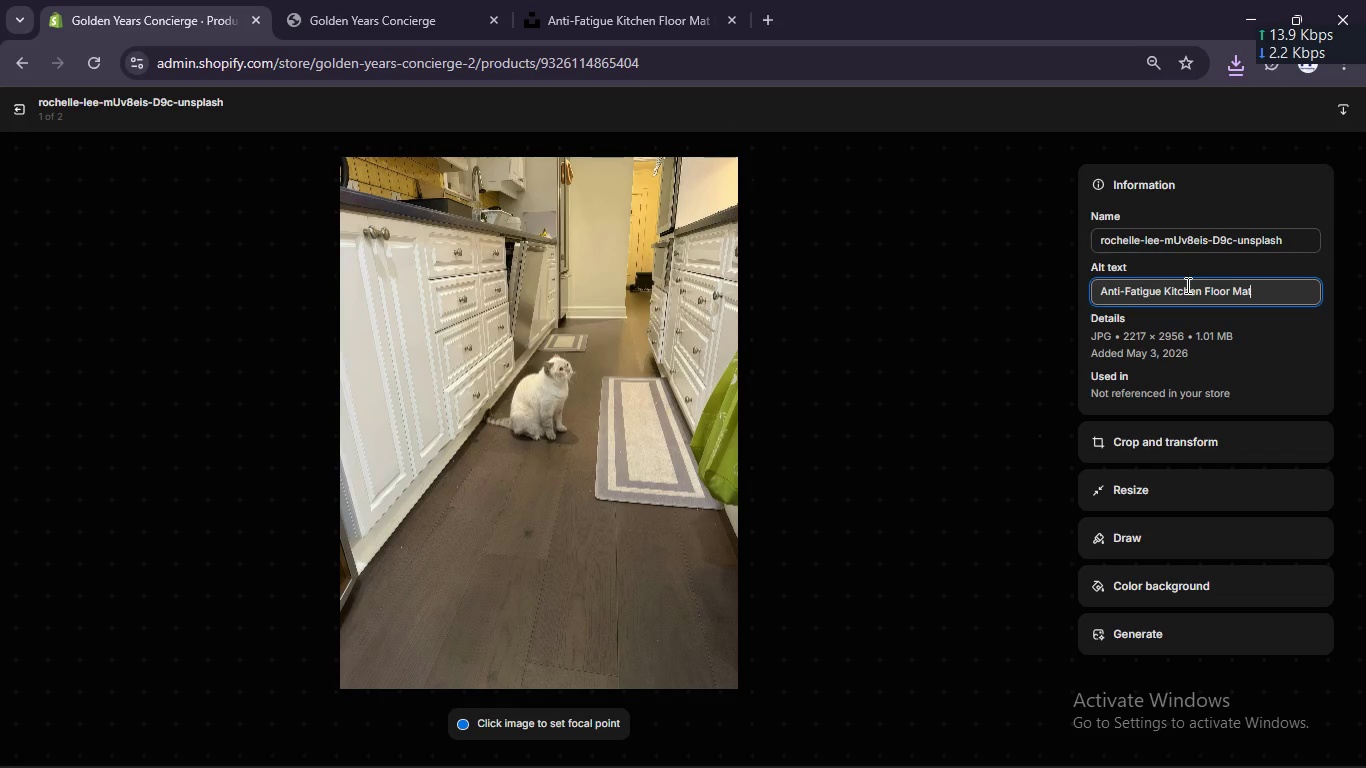 
key(Control+V)
 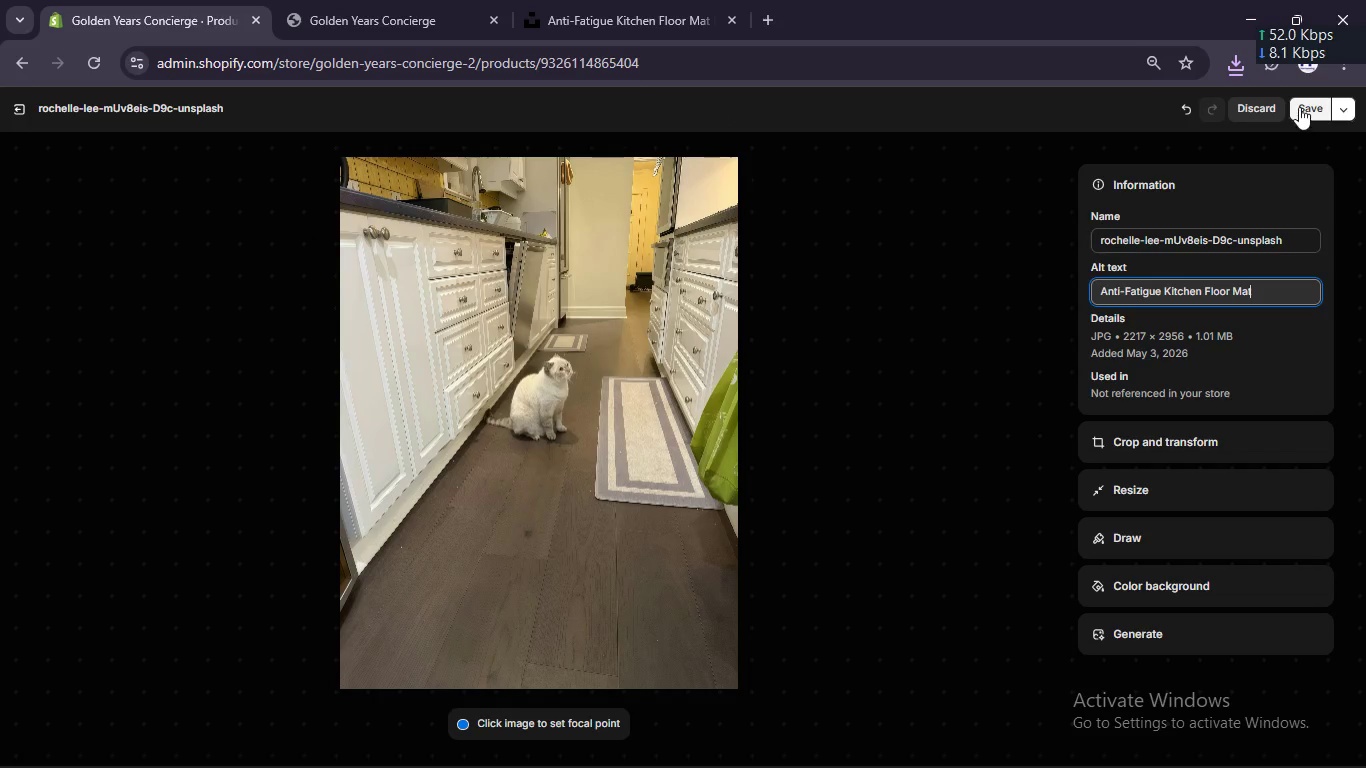 
left_click([1299, 107])
 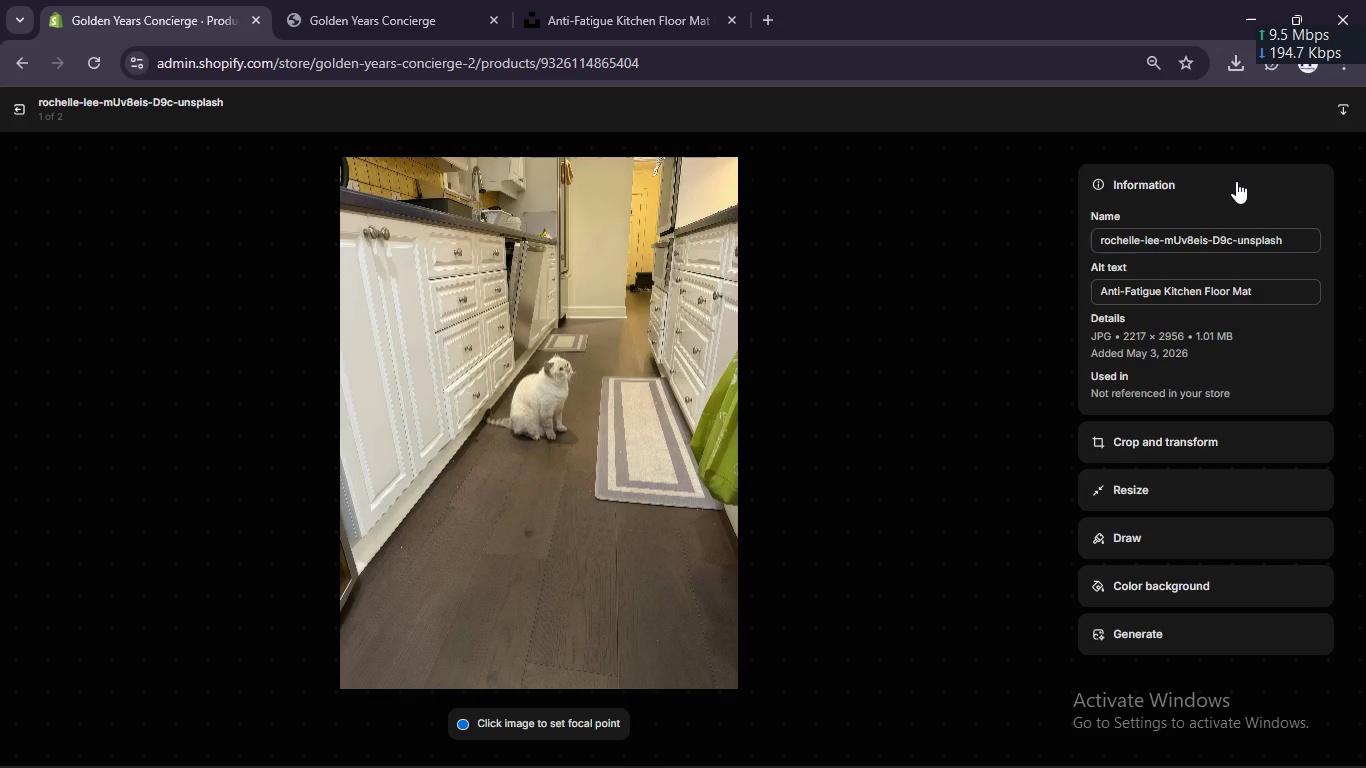 
wait(7.42)
 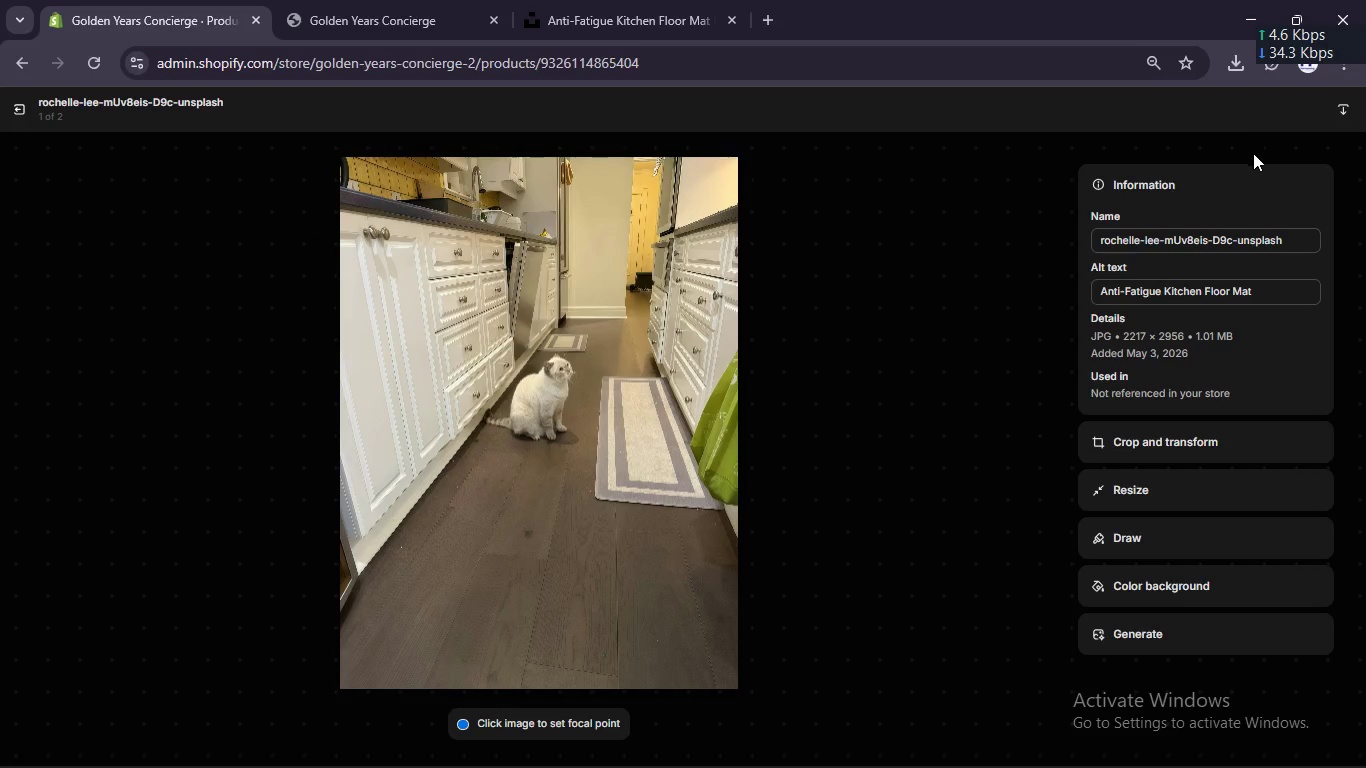 
left_click([1037, 453])
 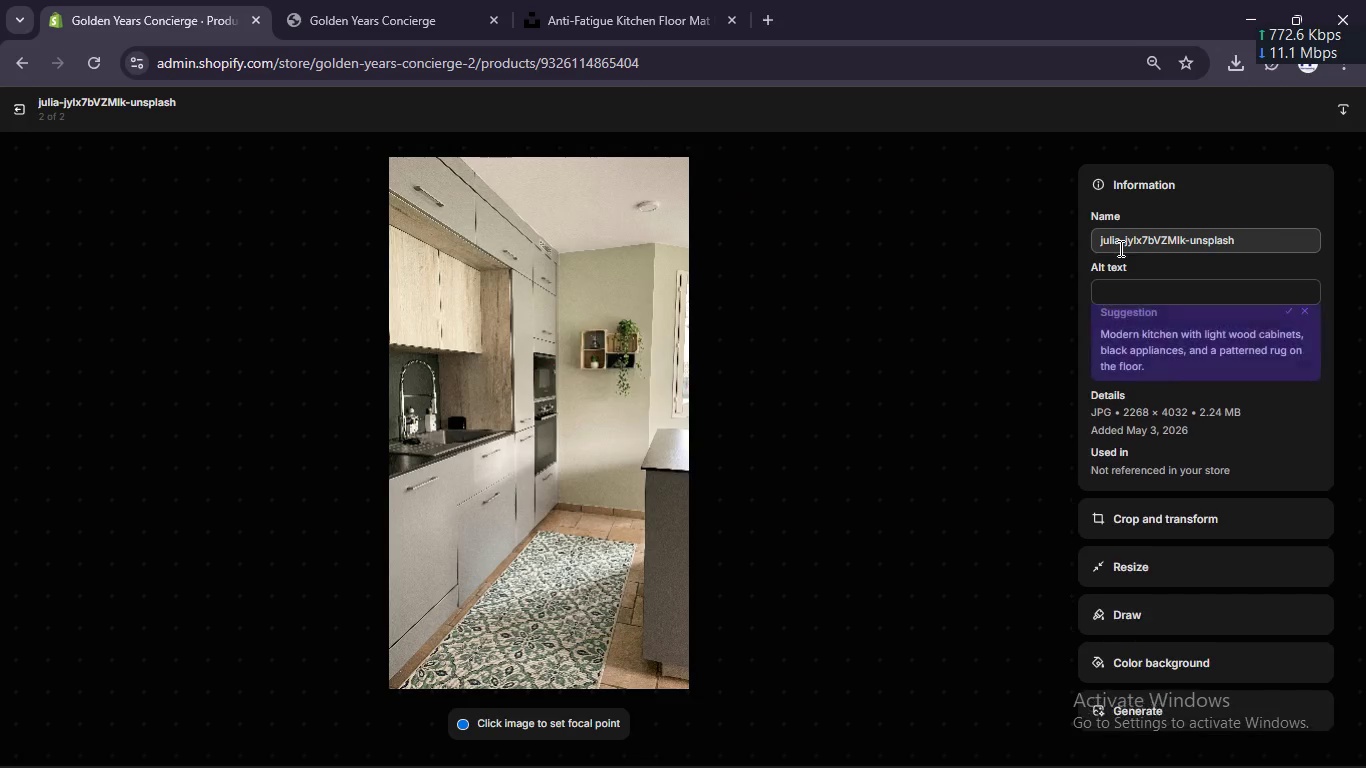 
wait(5.19)
 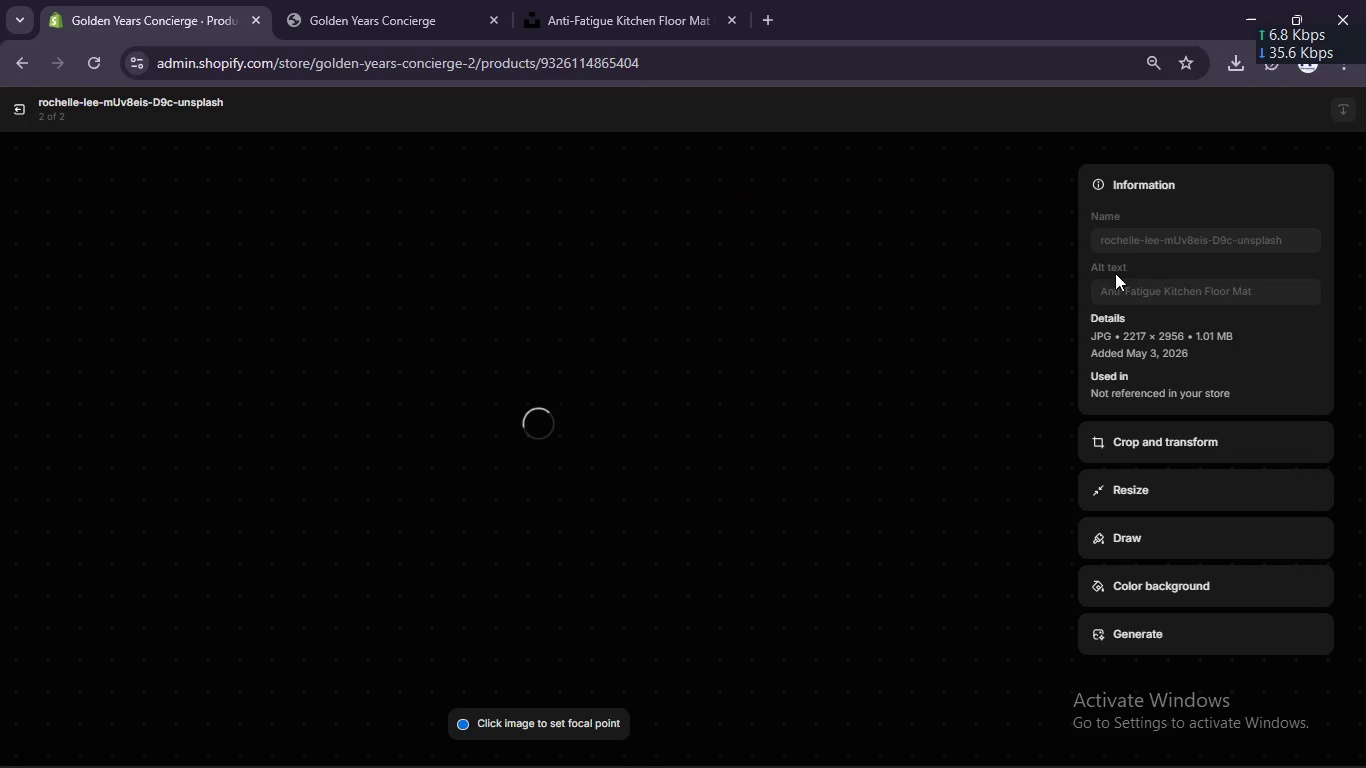 
left_click([1127, 280])
 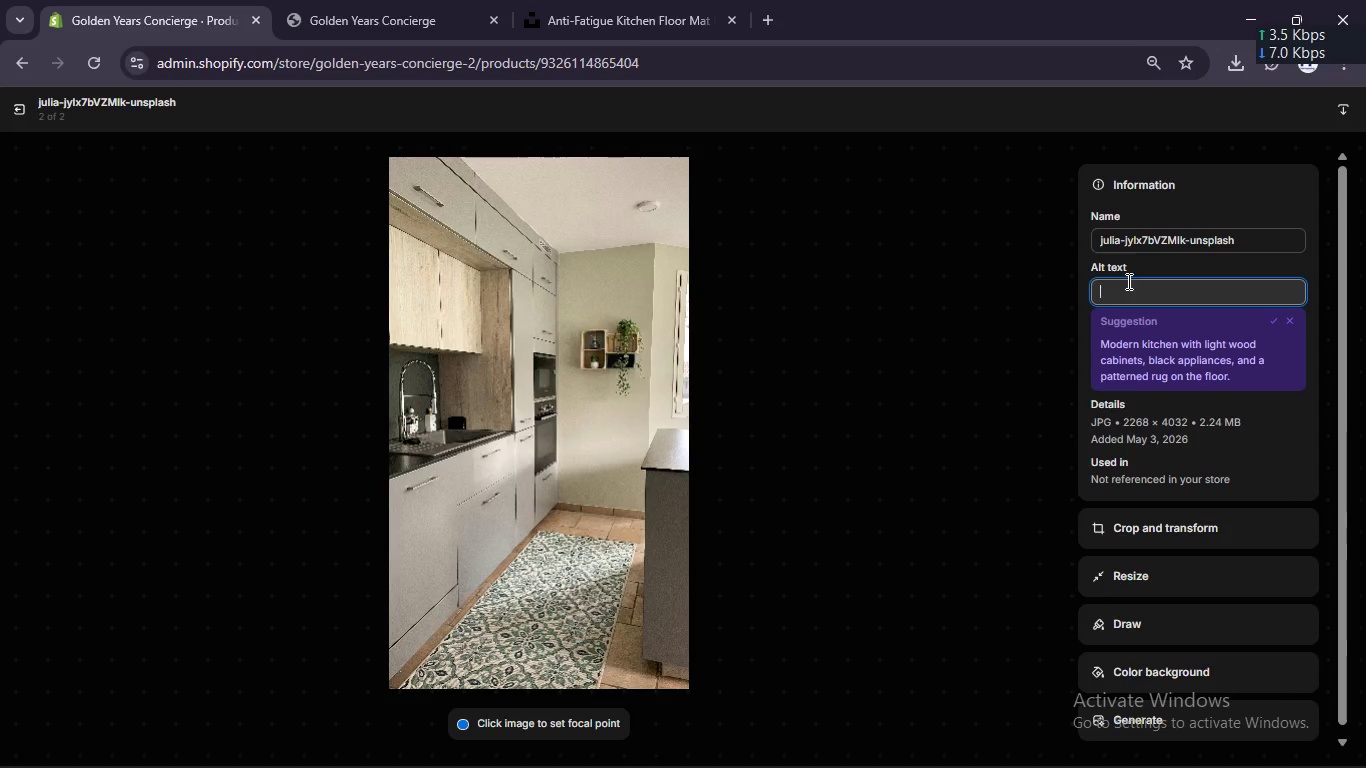 
key(Control+V)
 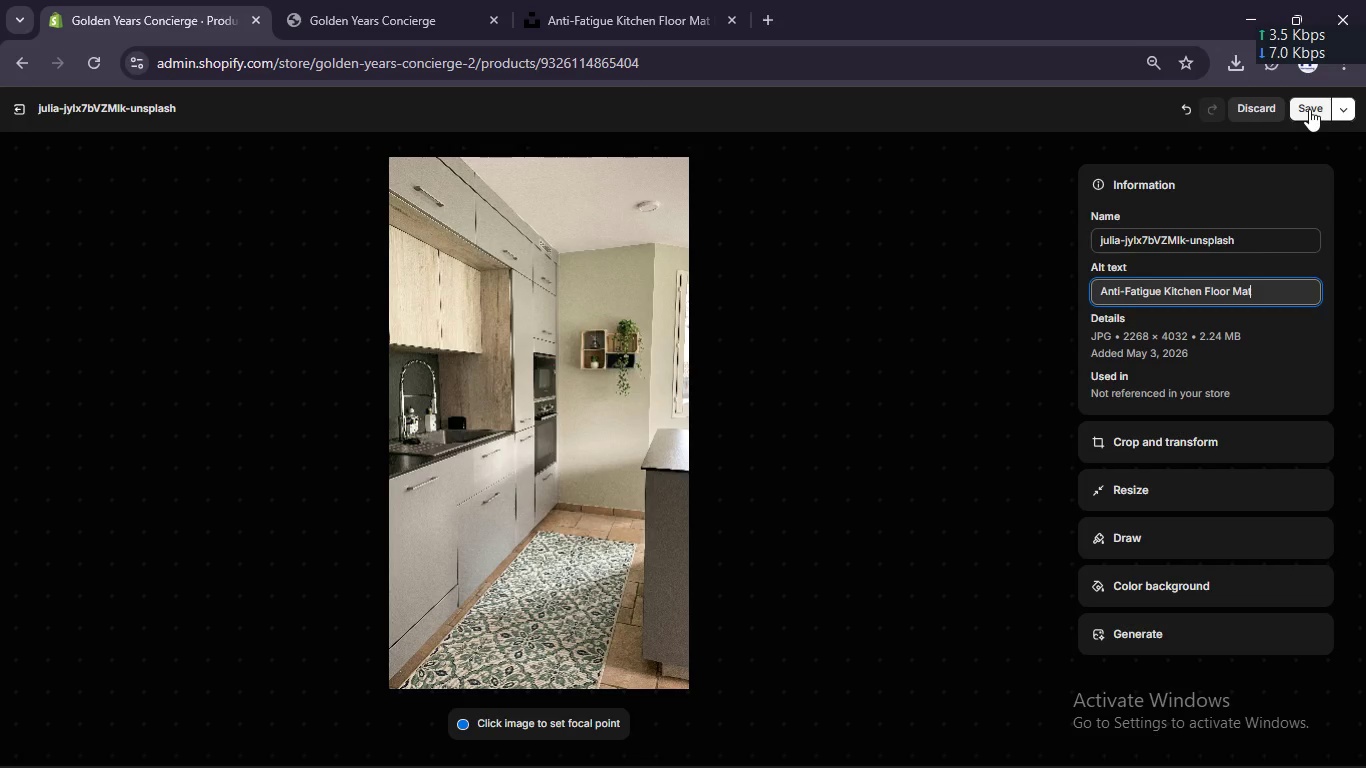 
left_click([1309, 109])
 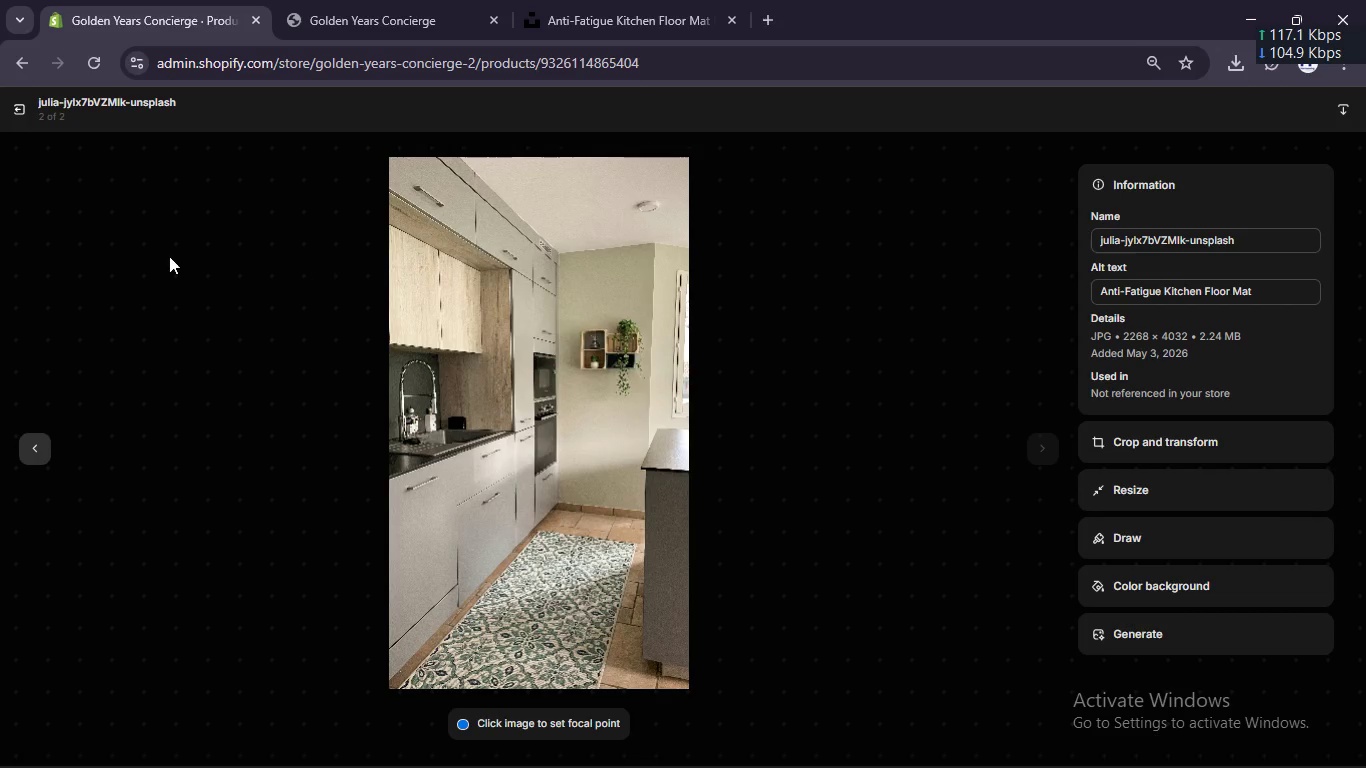 
wait(6.72)
 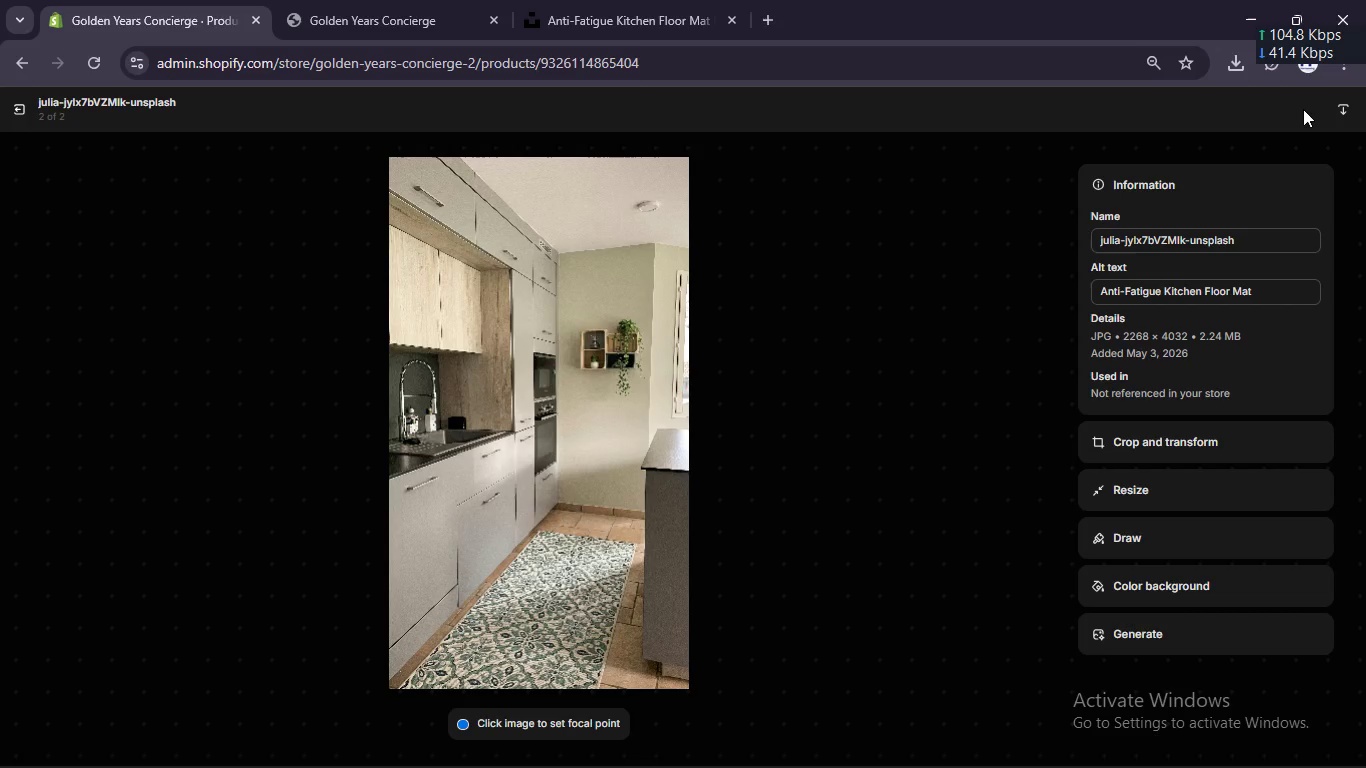 
left_click([22, 107])
 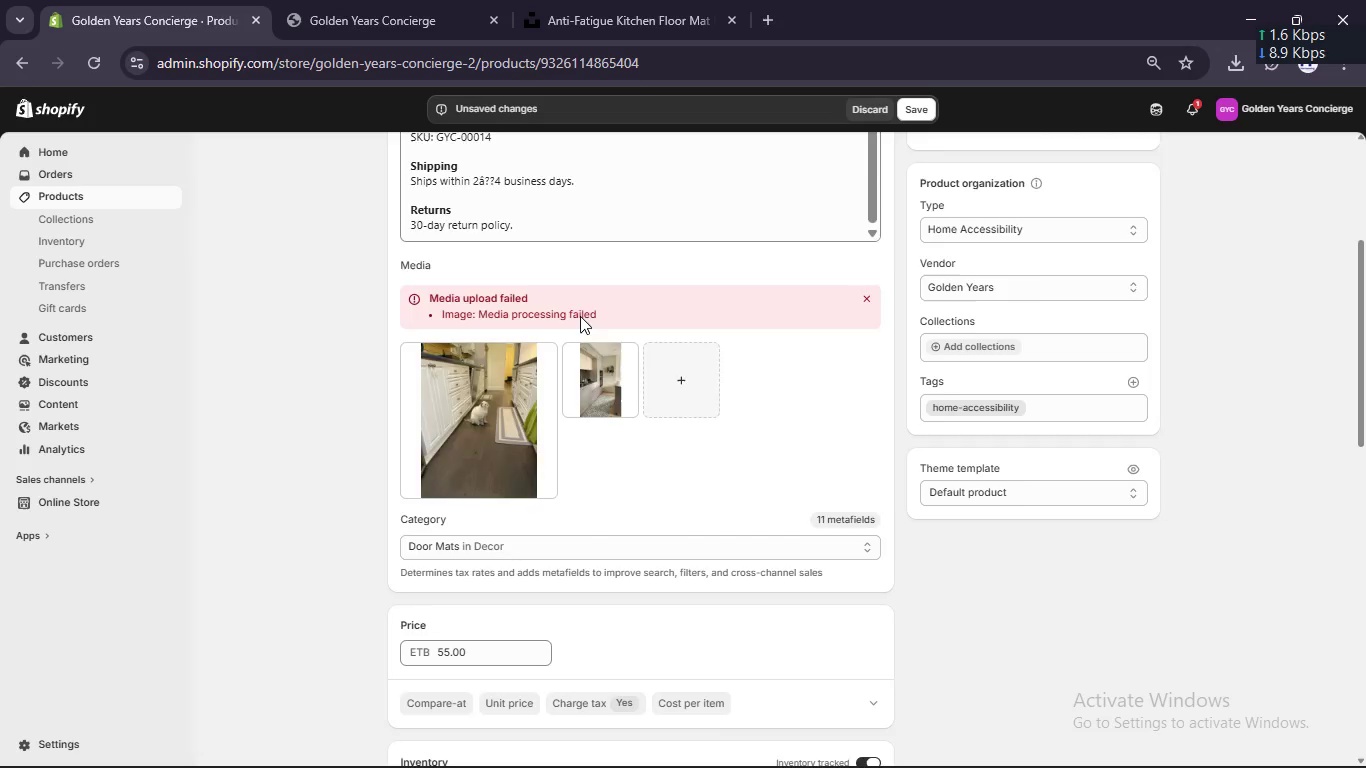 
scroll: coordinate [580, 316], scroll_direction: up, amount: 2.0
 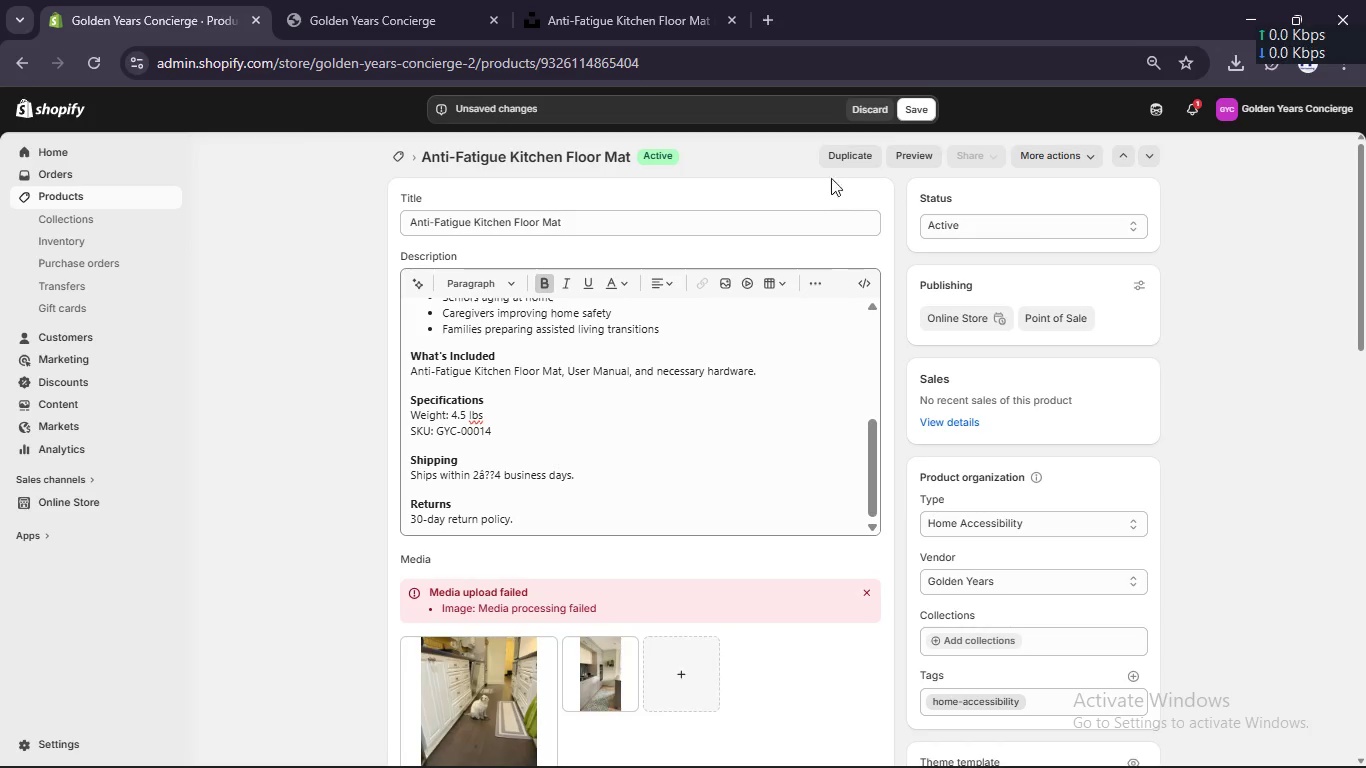 
left_click([913, 108])
 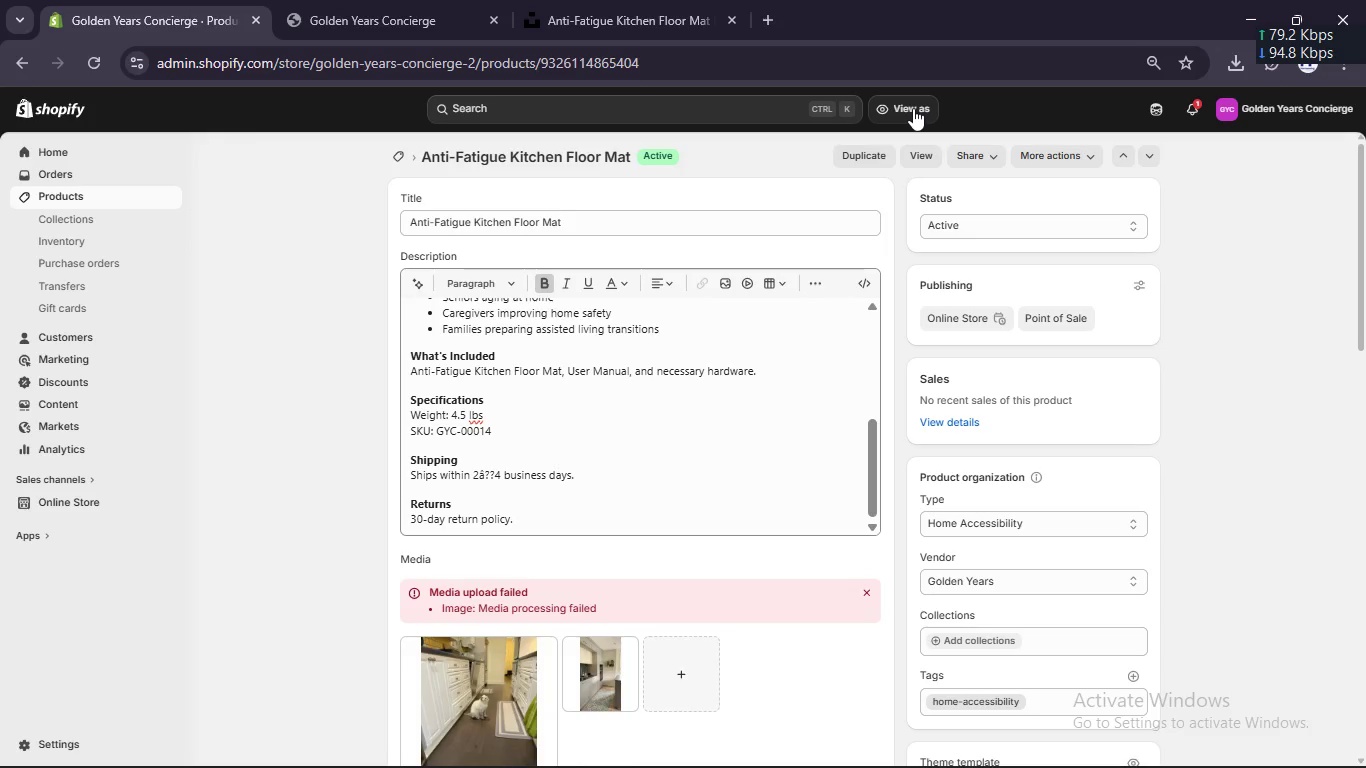 
wait(28.22)
 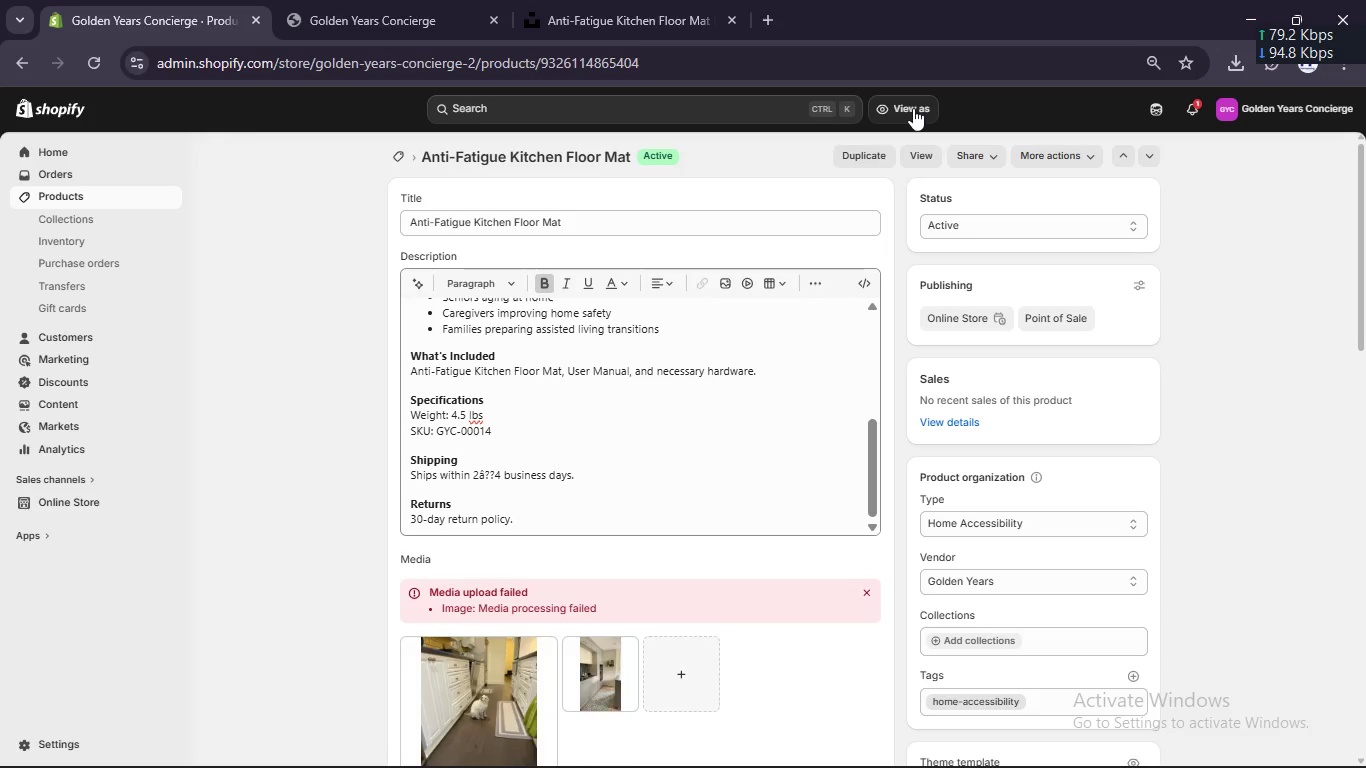 
scroll: coordinate [539, 399], scroll_direction: down, amount: 6.0
 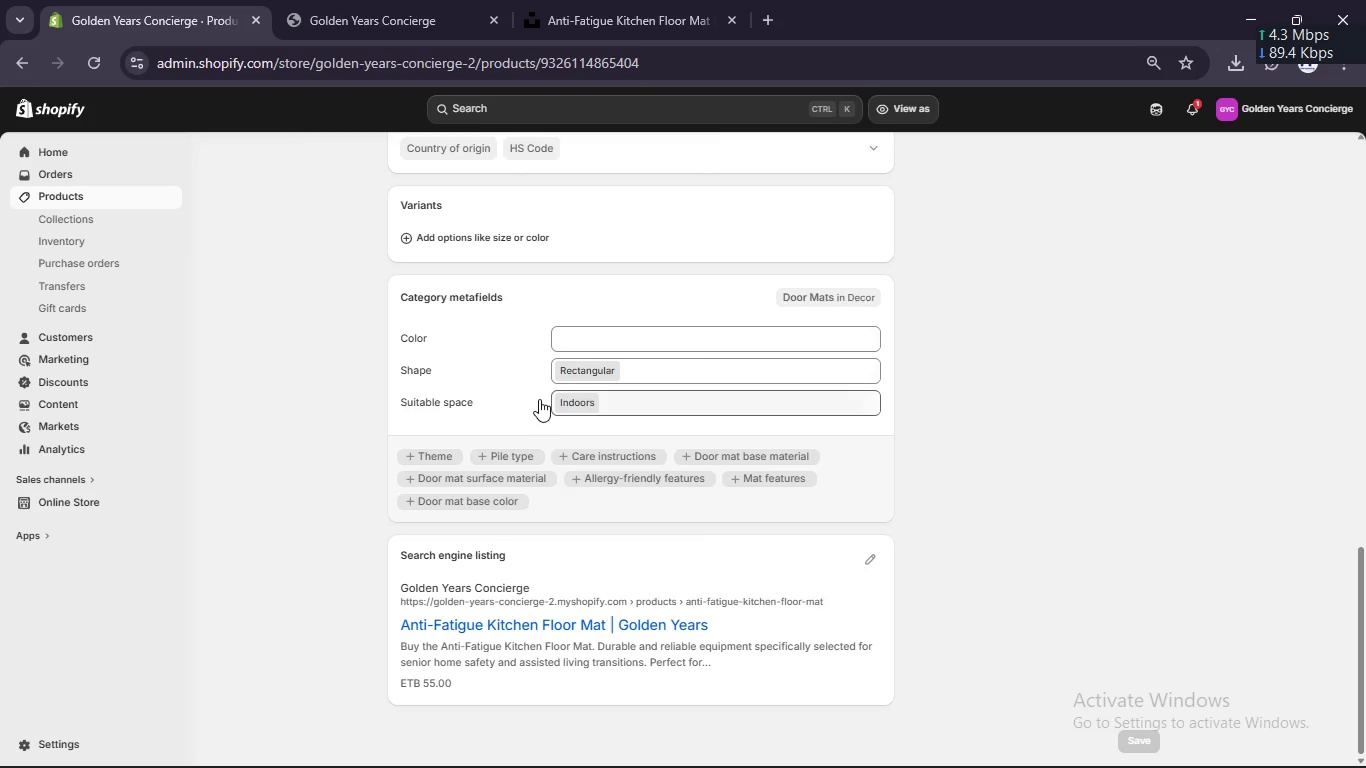 
scroll: coordinate [539, 399], scroll_direction: up, amount: 18.0
 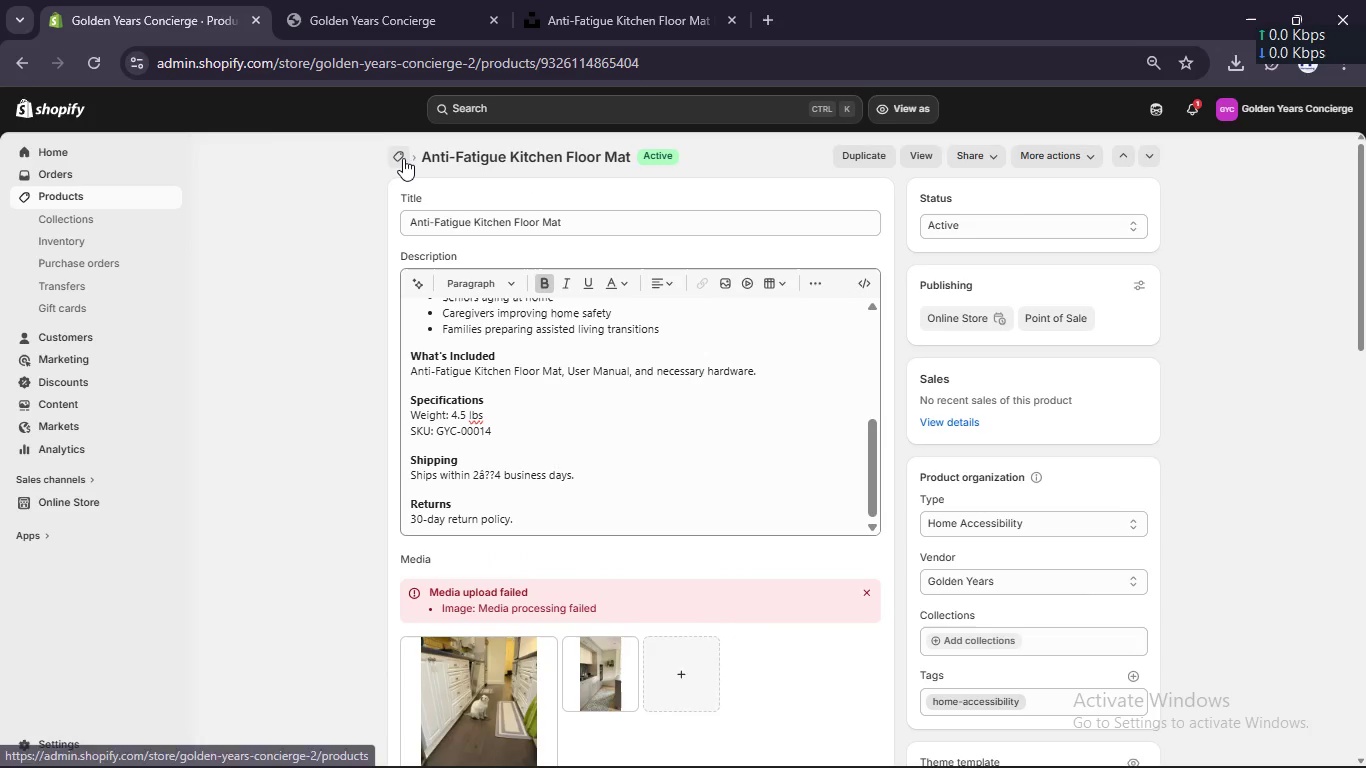 
left_click([403, 158])
 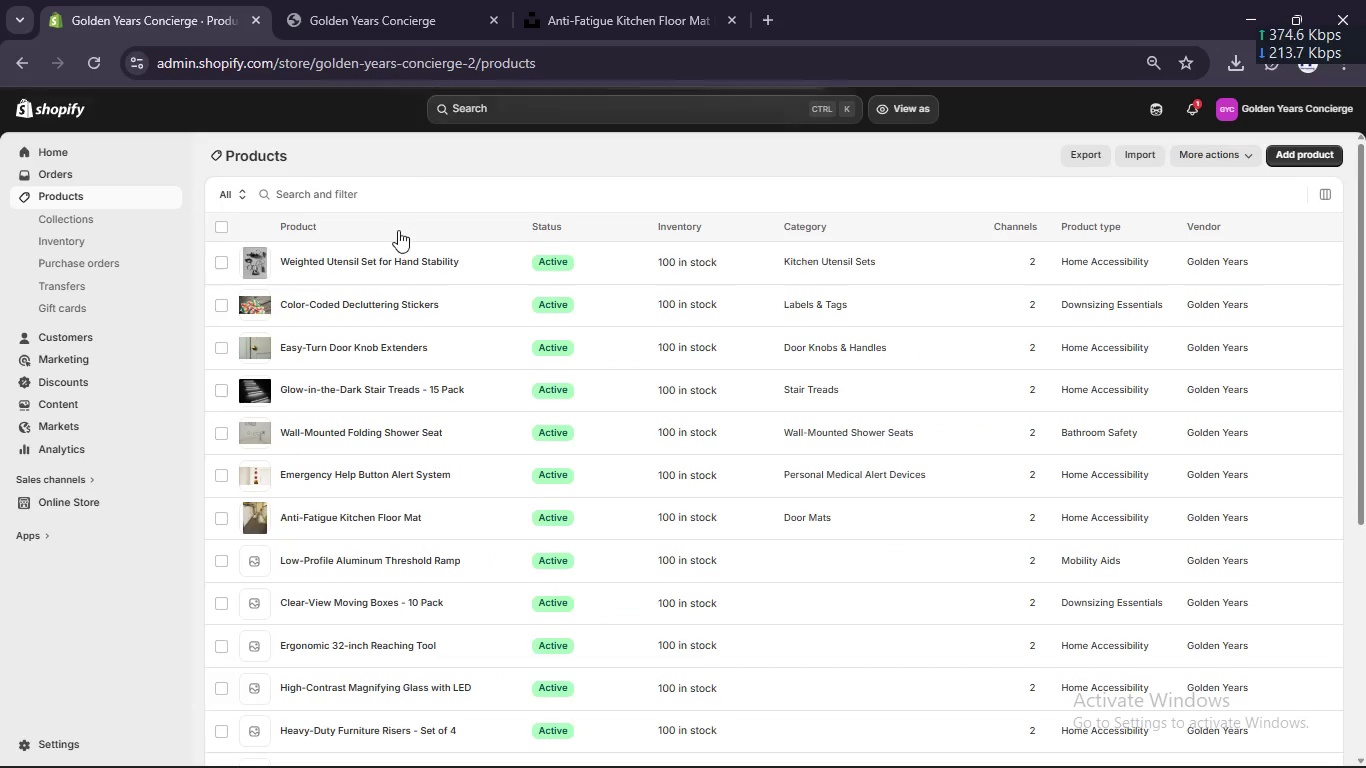 
scroll: coordinate [403, 500], scroll_direction: none, amount: 0.0
 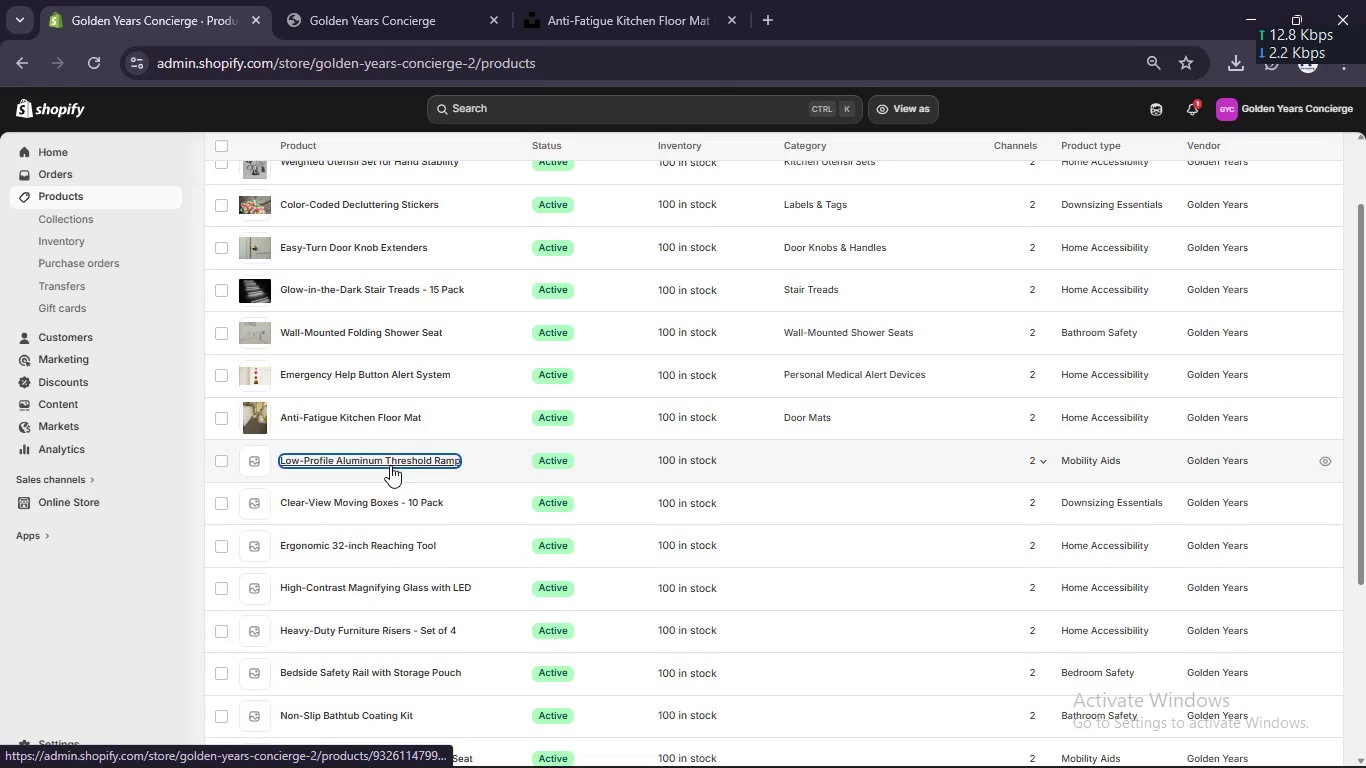 
left_click([390, 465])
 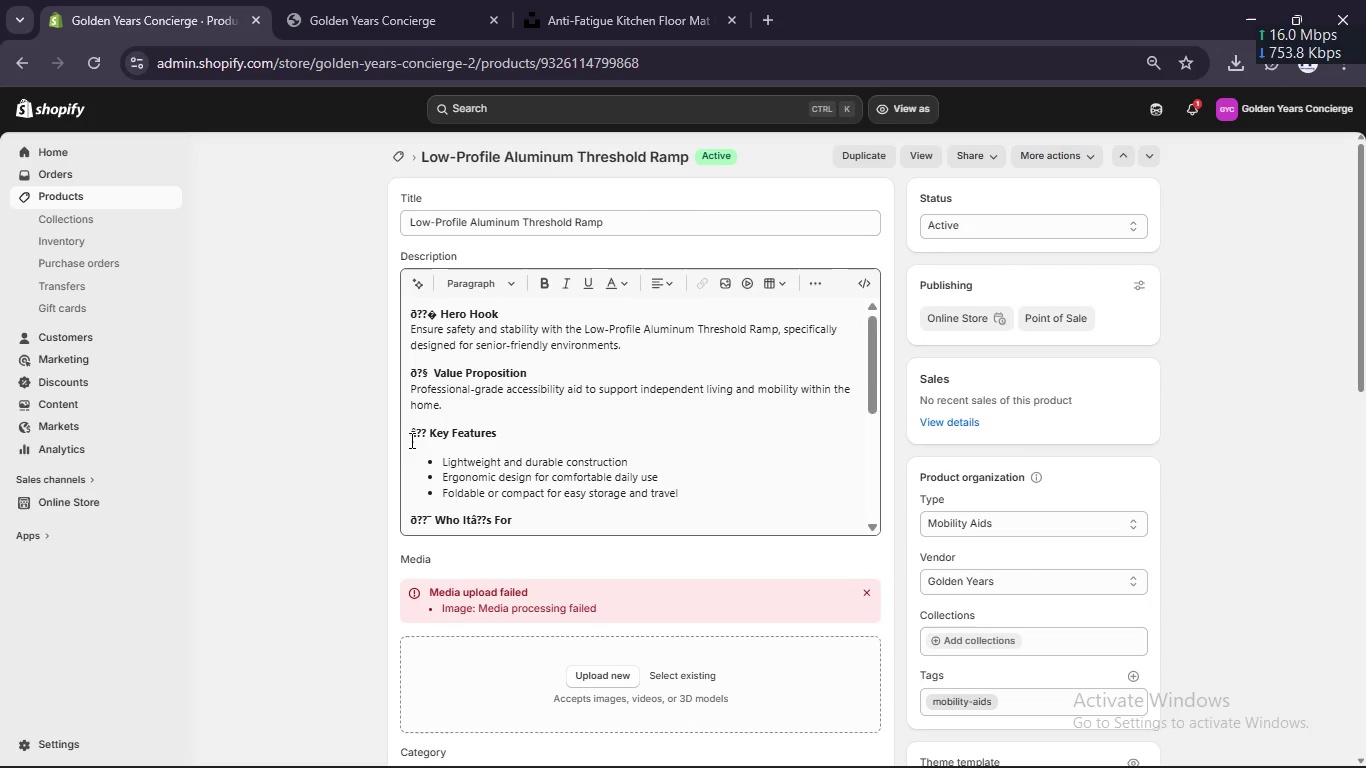 
left_click([532, 218])
 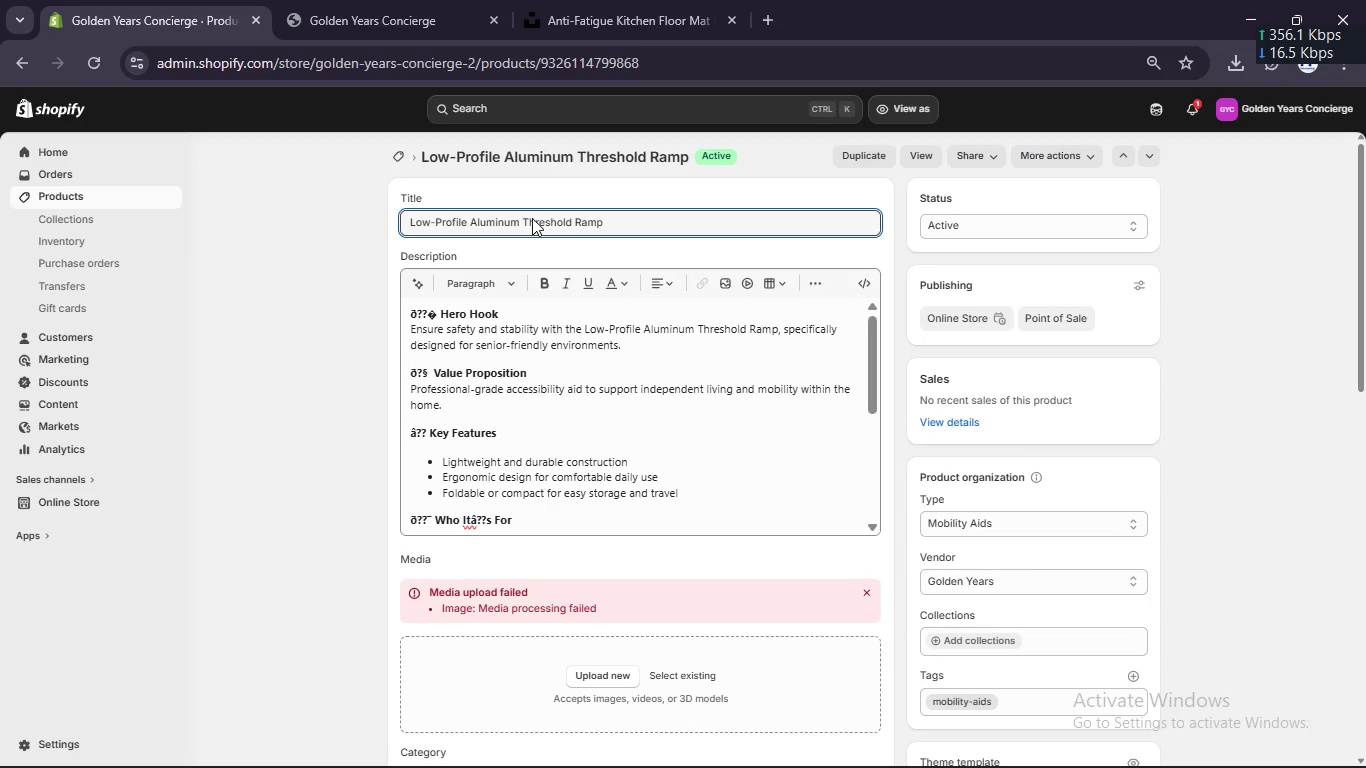 
key(Control+A)
 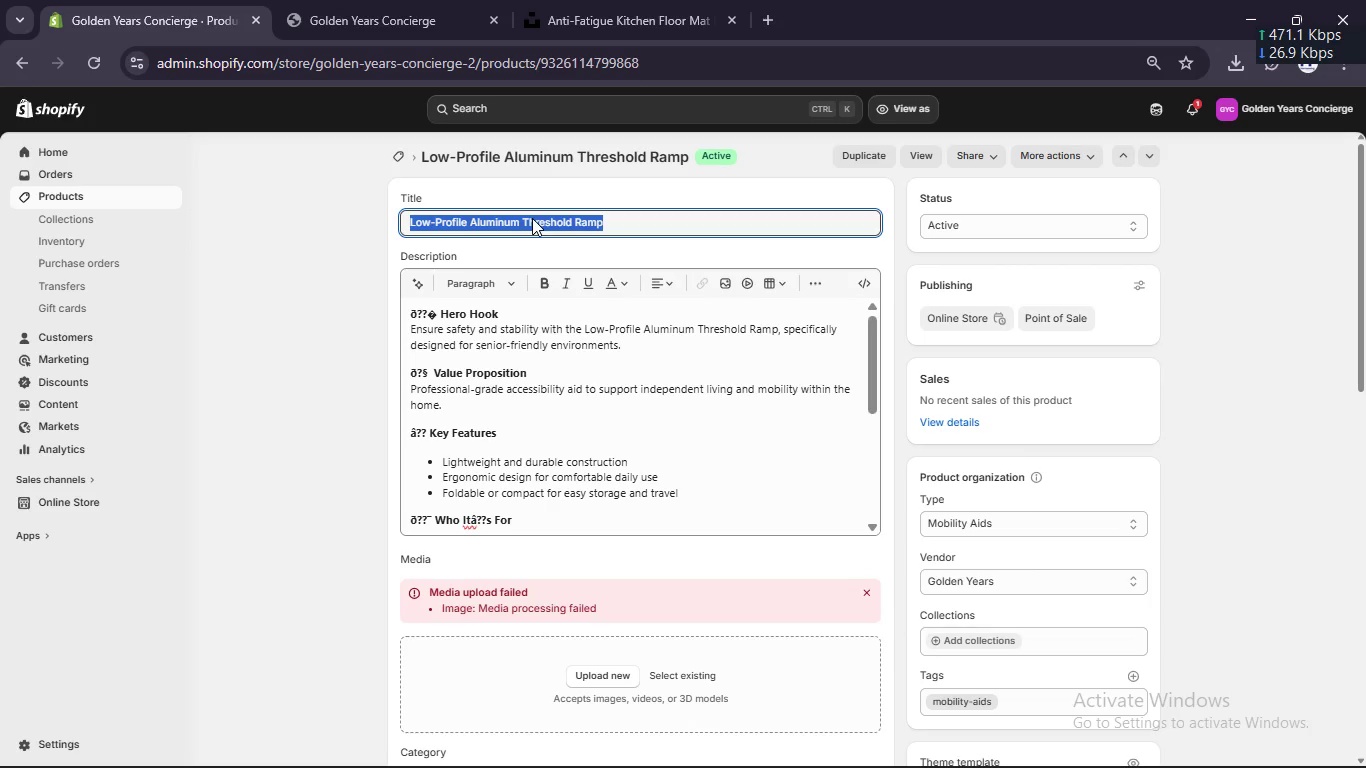 
key(Control+C)
 